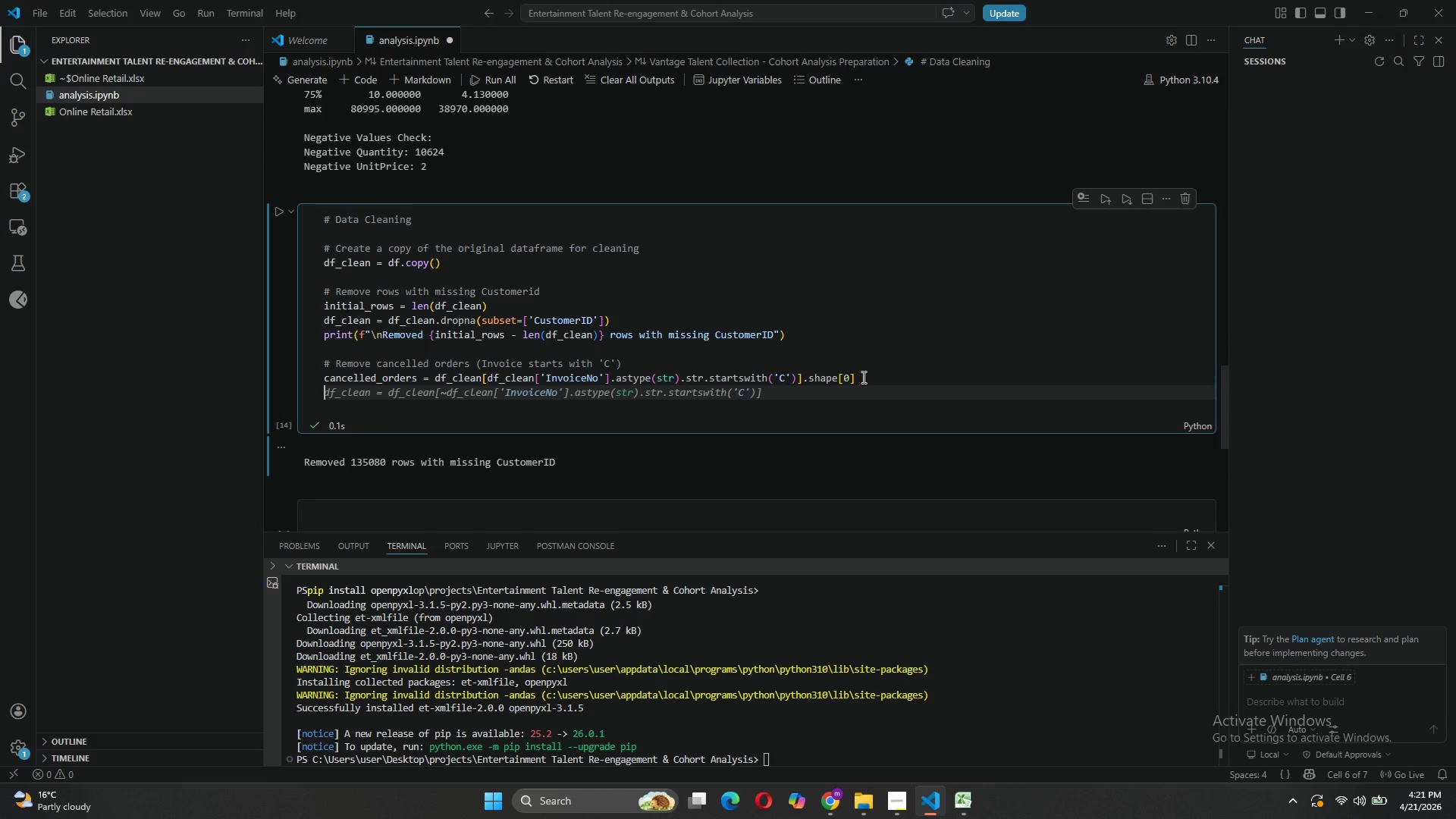 
type(df)
key(Tab)
key(Tab)
 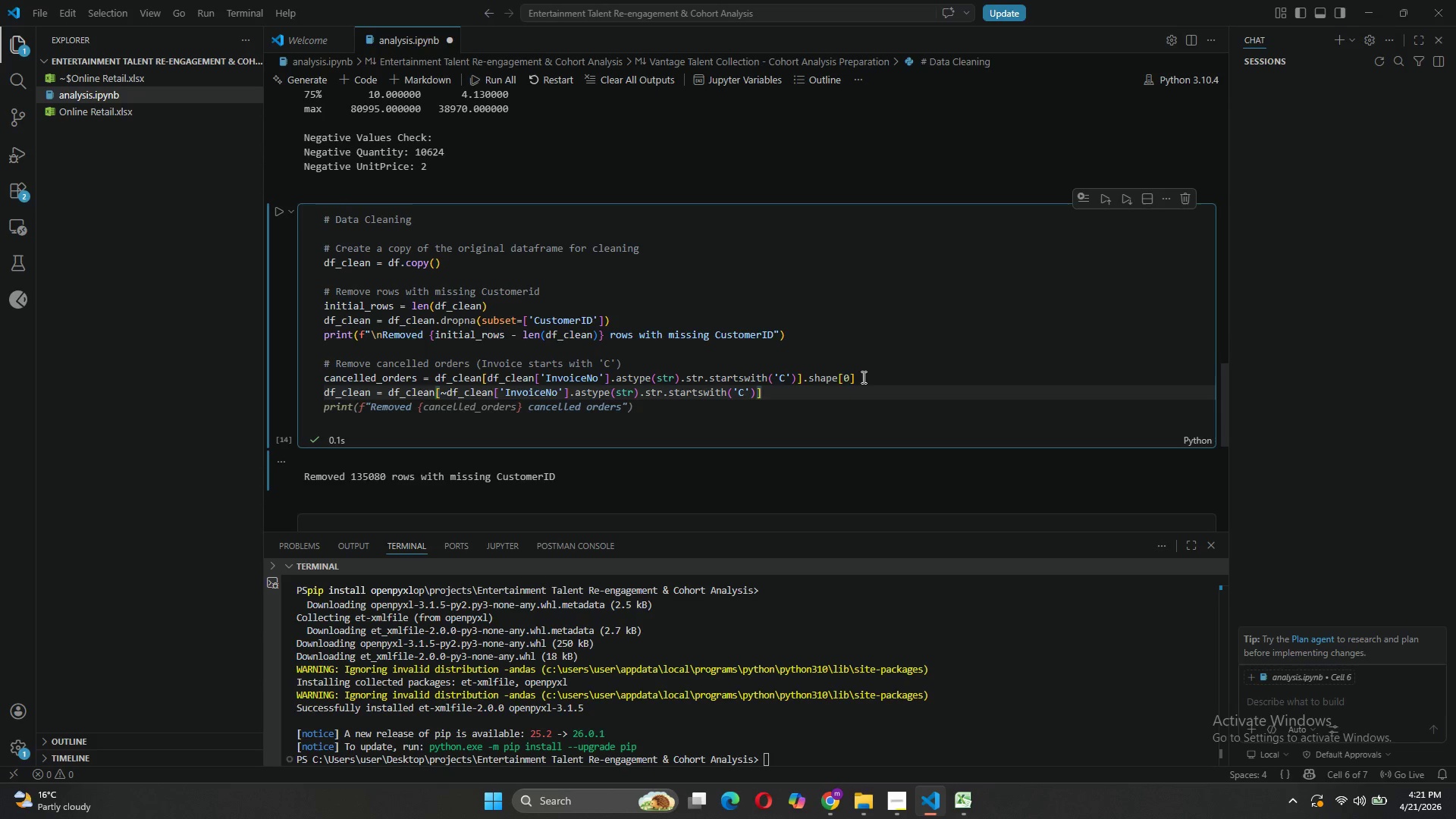 
wait(7.55)
 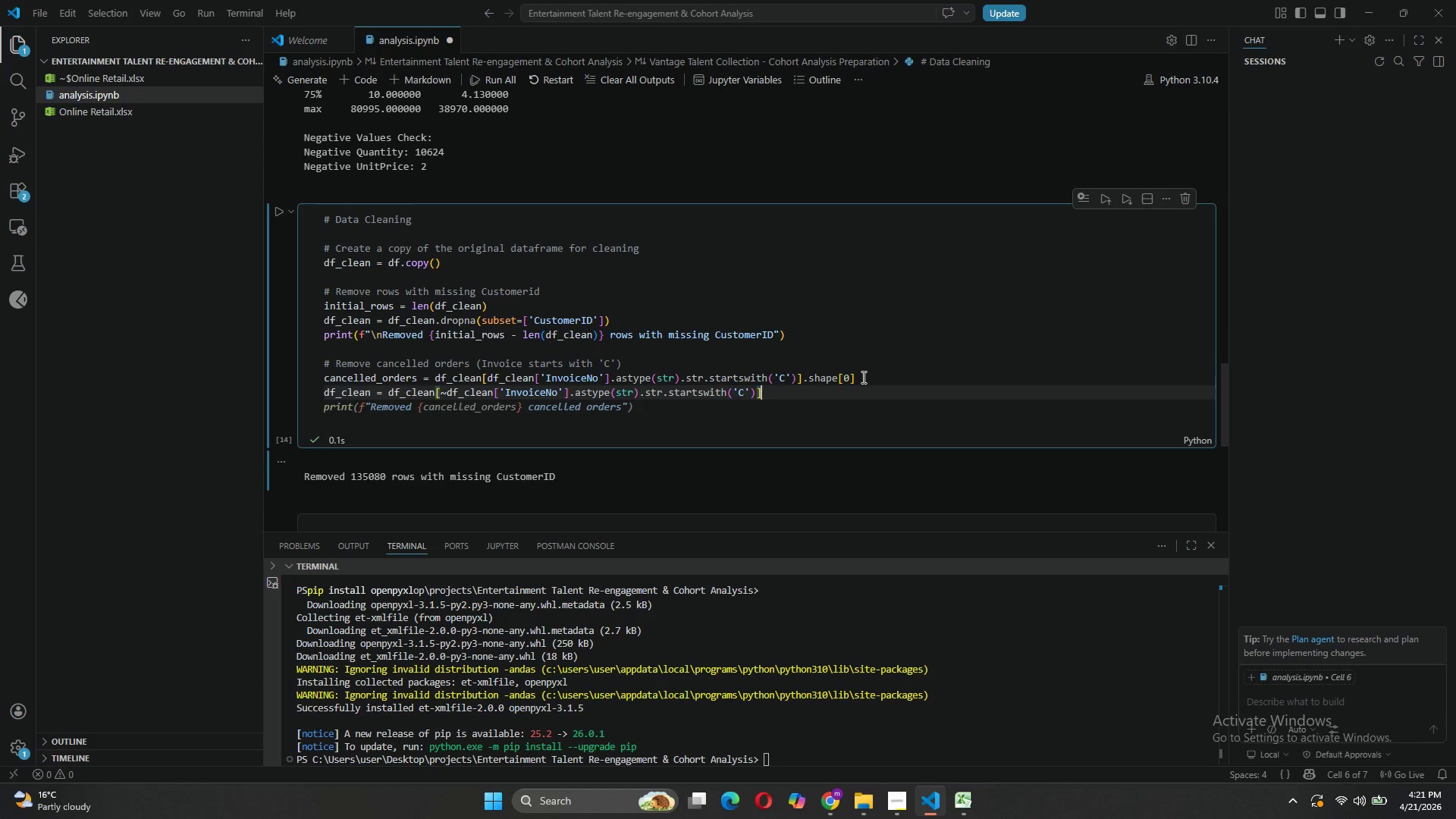 
key(Enter)
 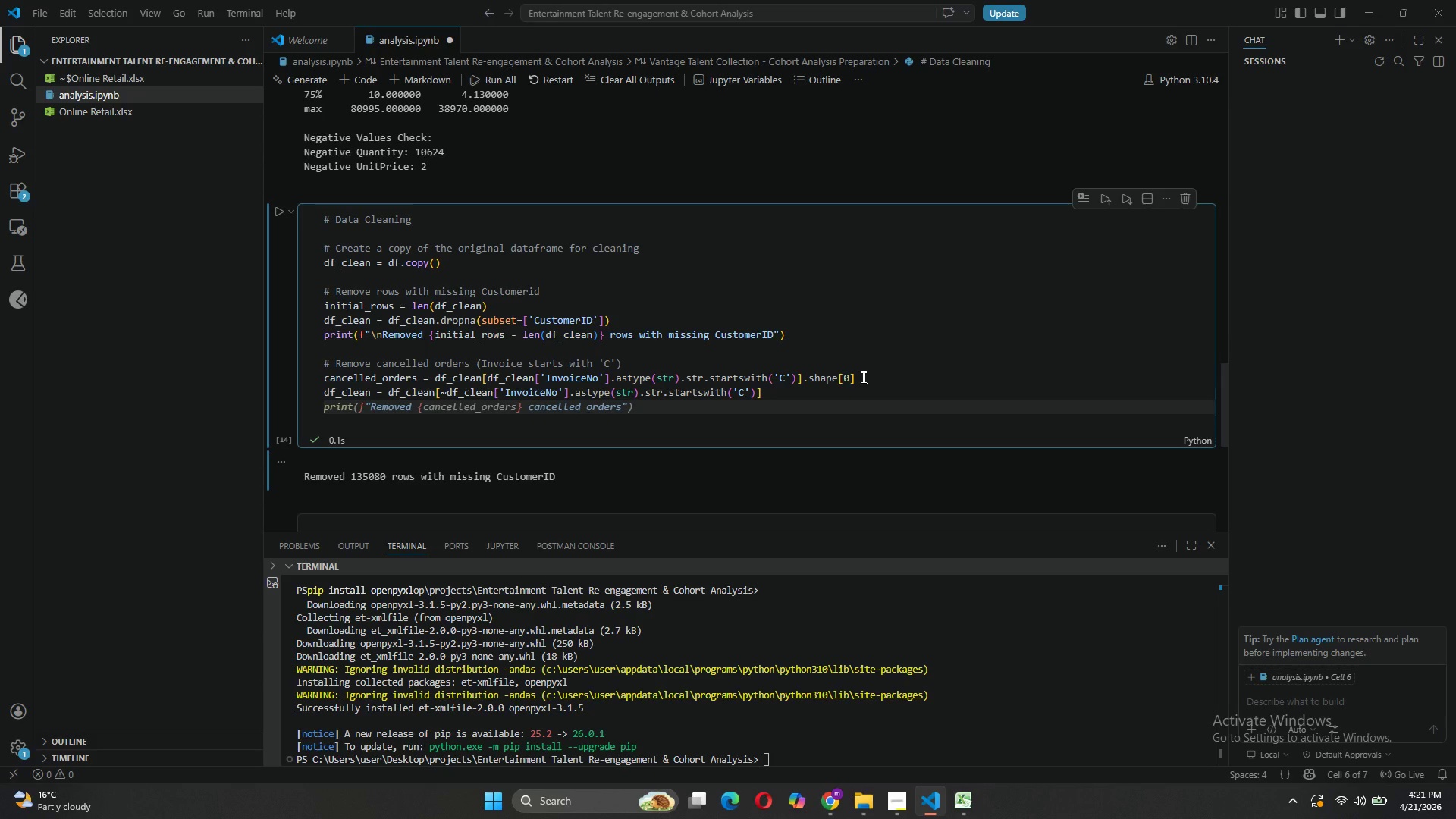 
key(Tab)
 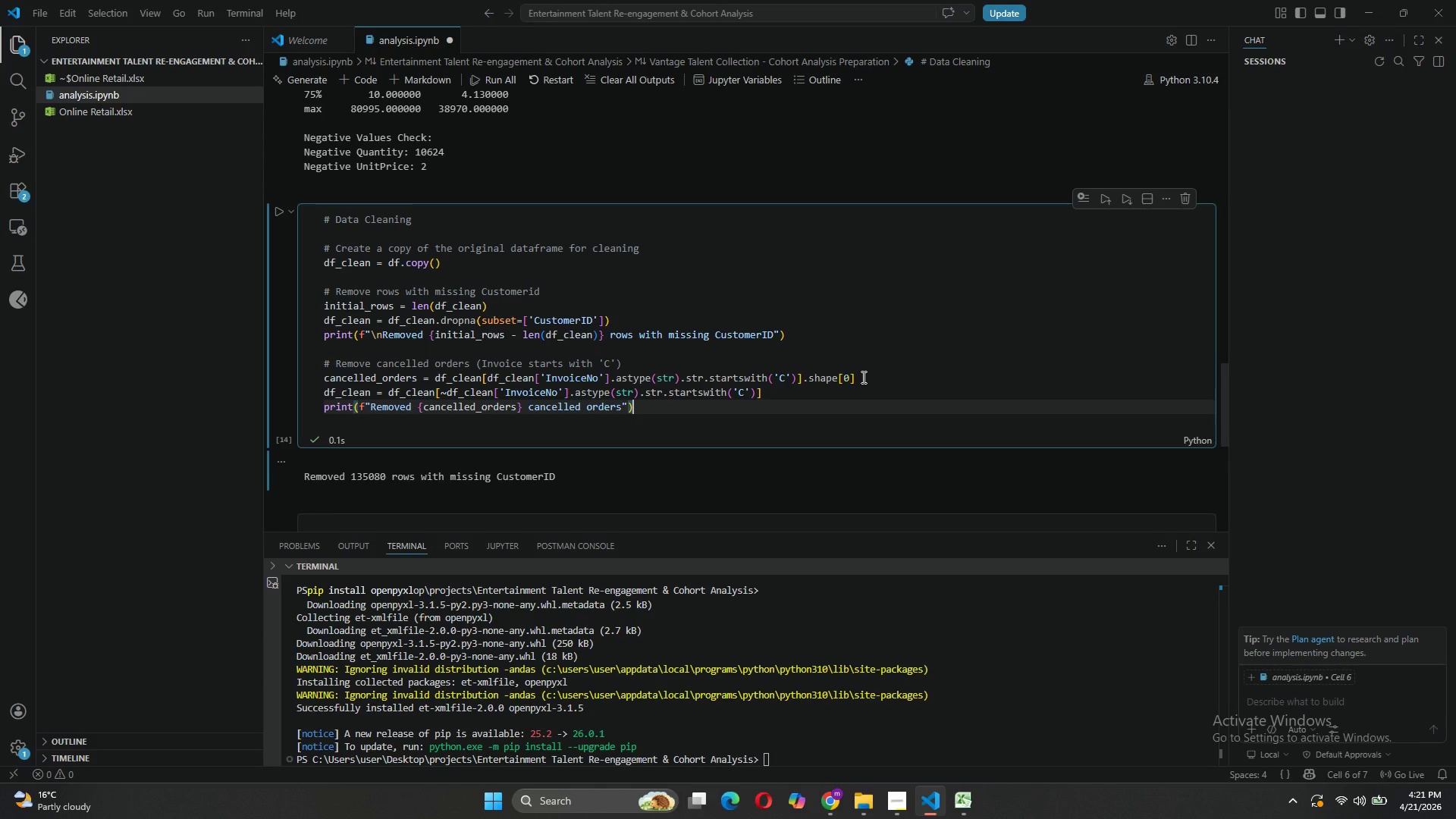 
key(Enter)
 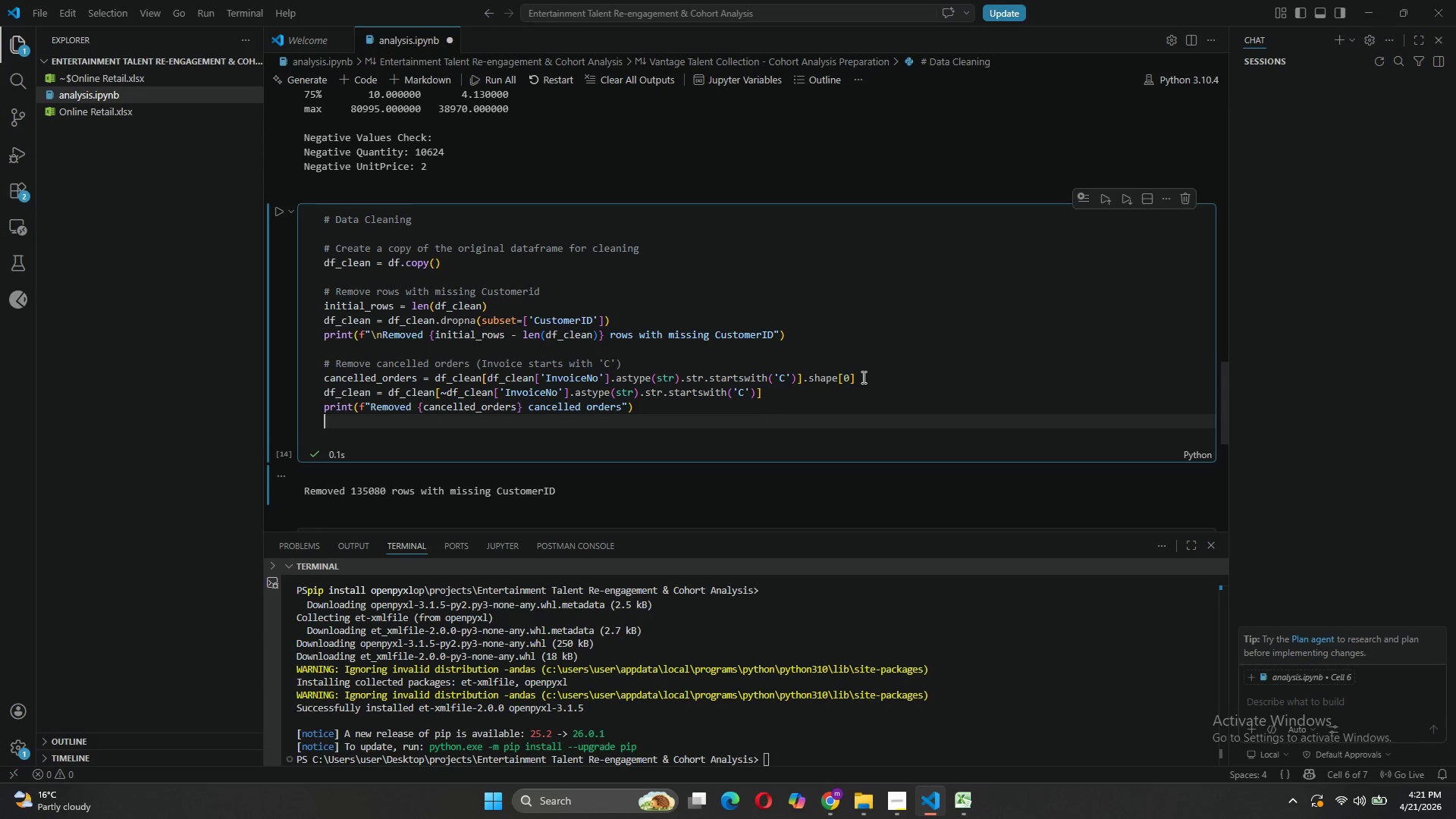 
key(Enter)
 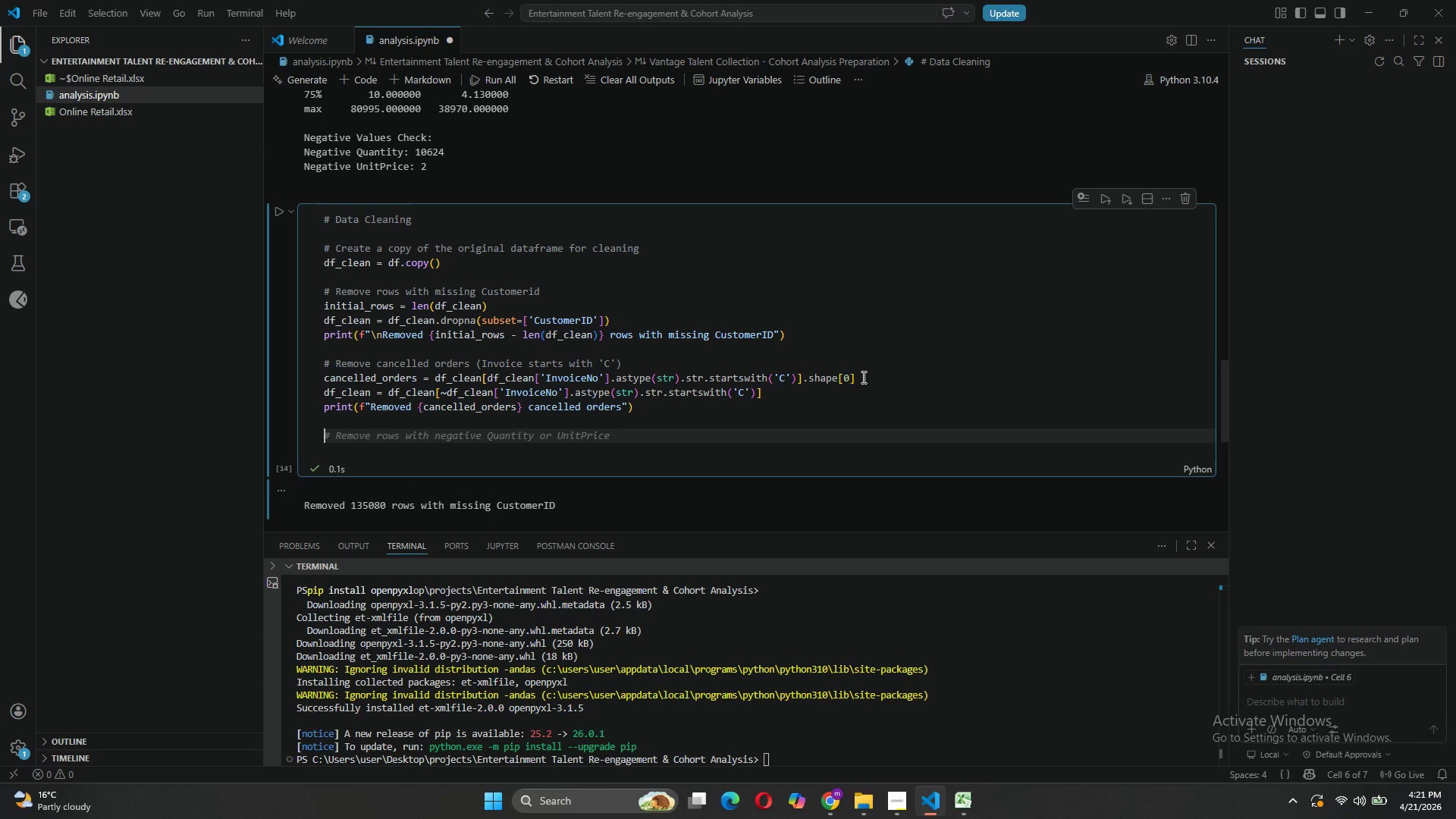 
type(# Remove returns ()
key(Tab)
type())
 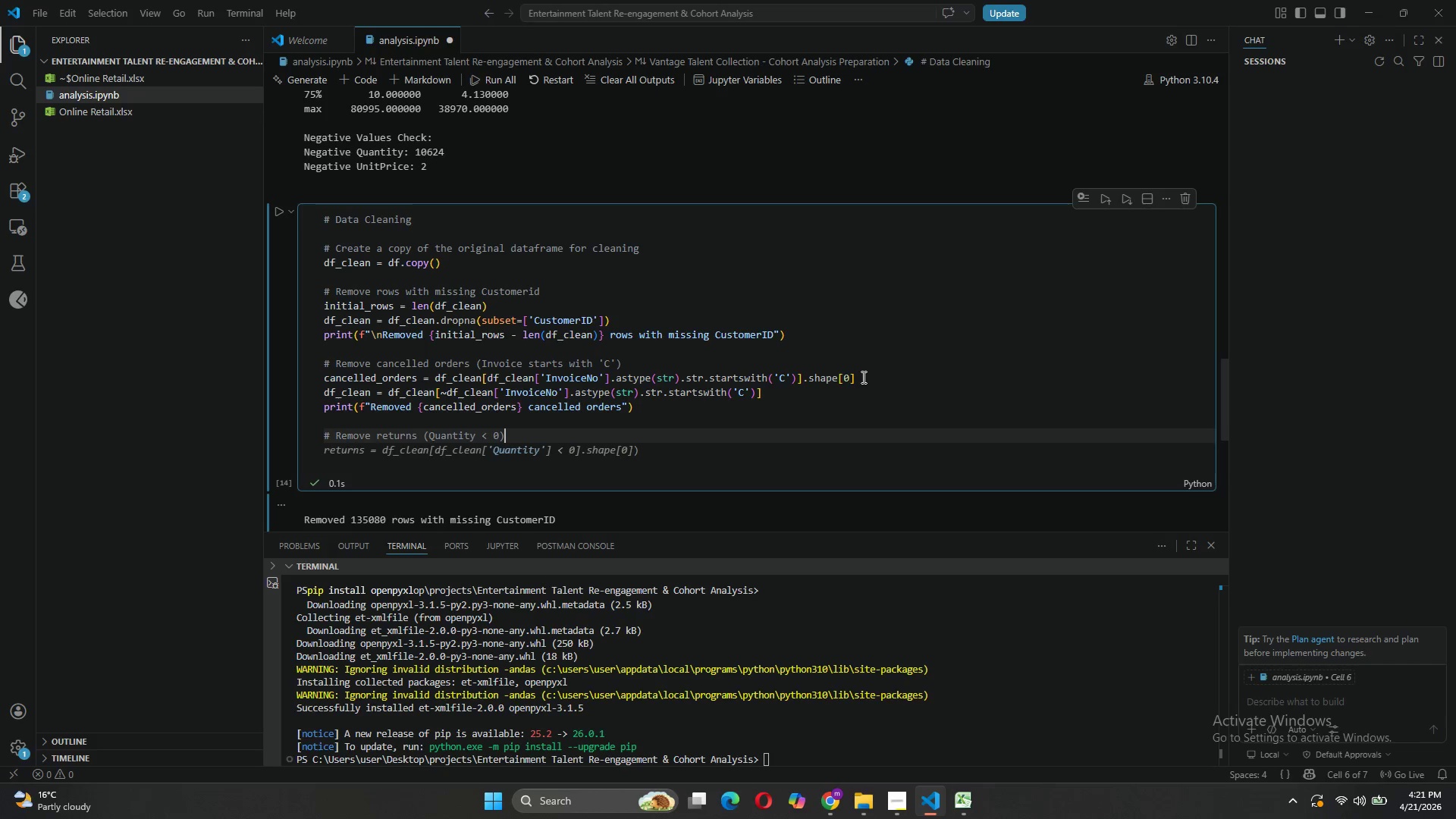 
key(Shift+ShiftRight)
 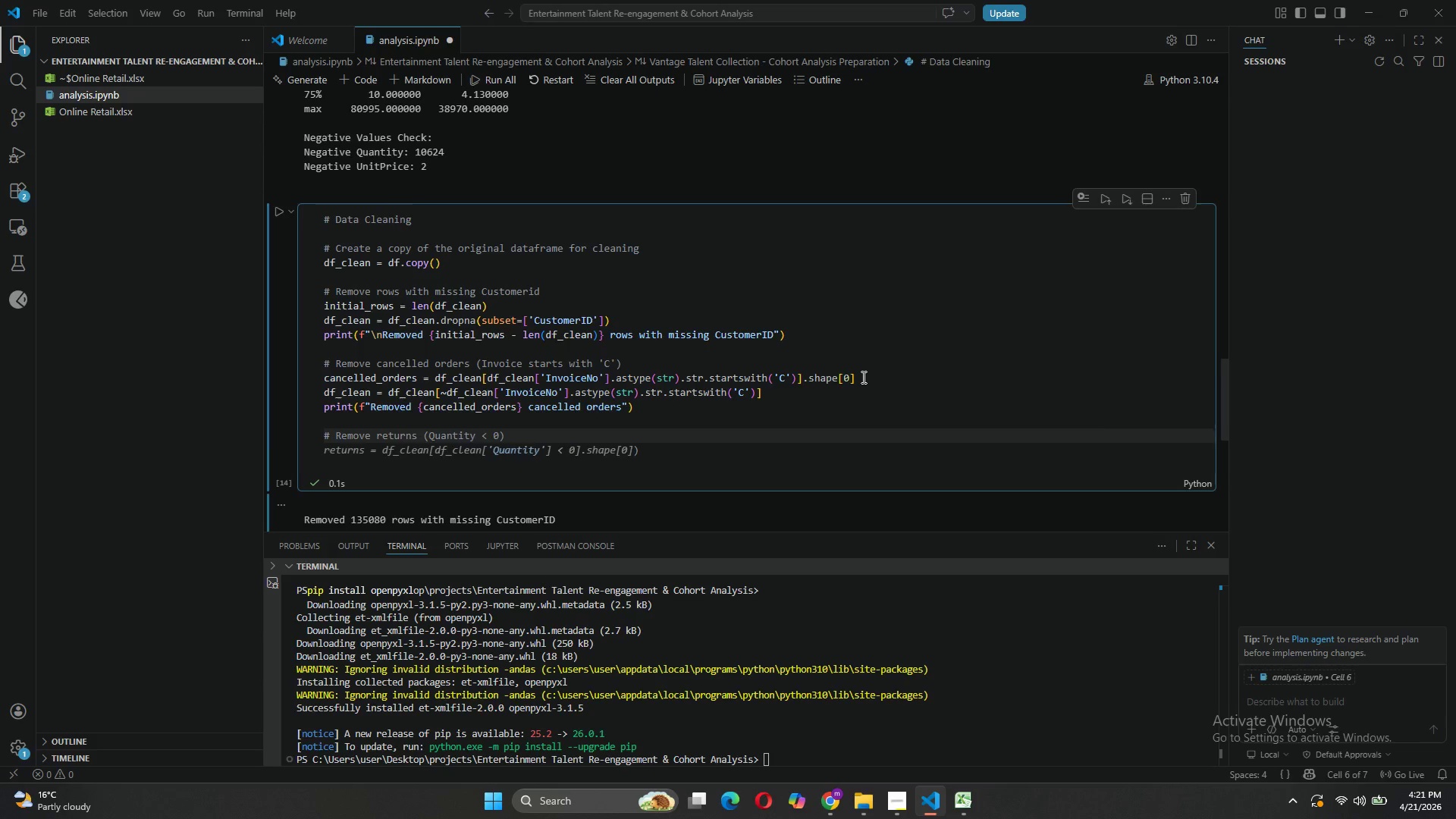 
key(Shift+Enter)
 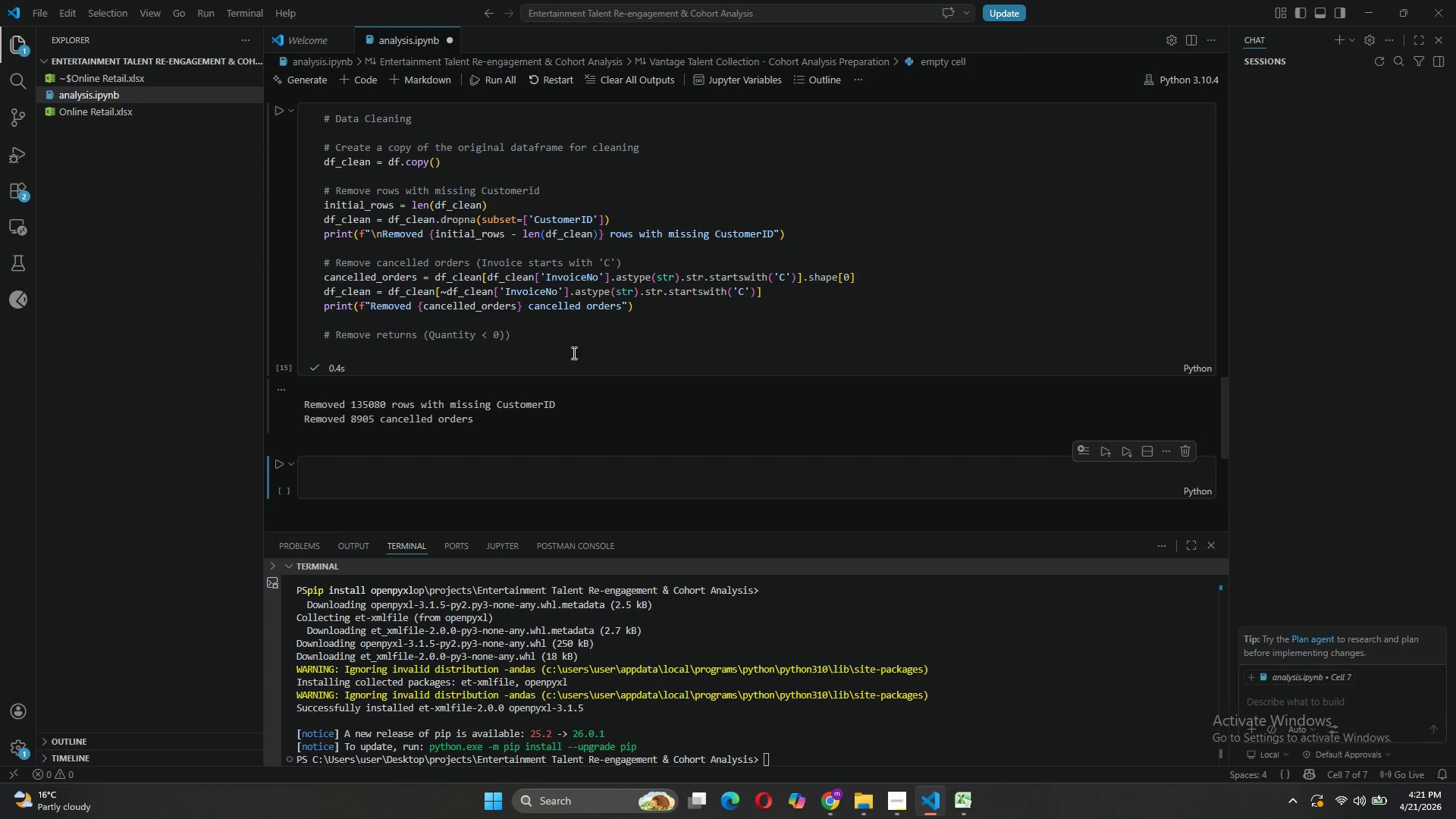 
left_click([541, 335])
 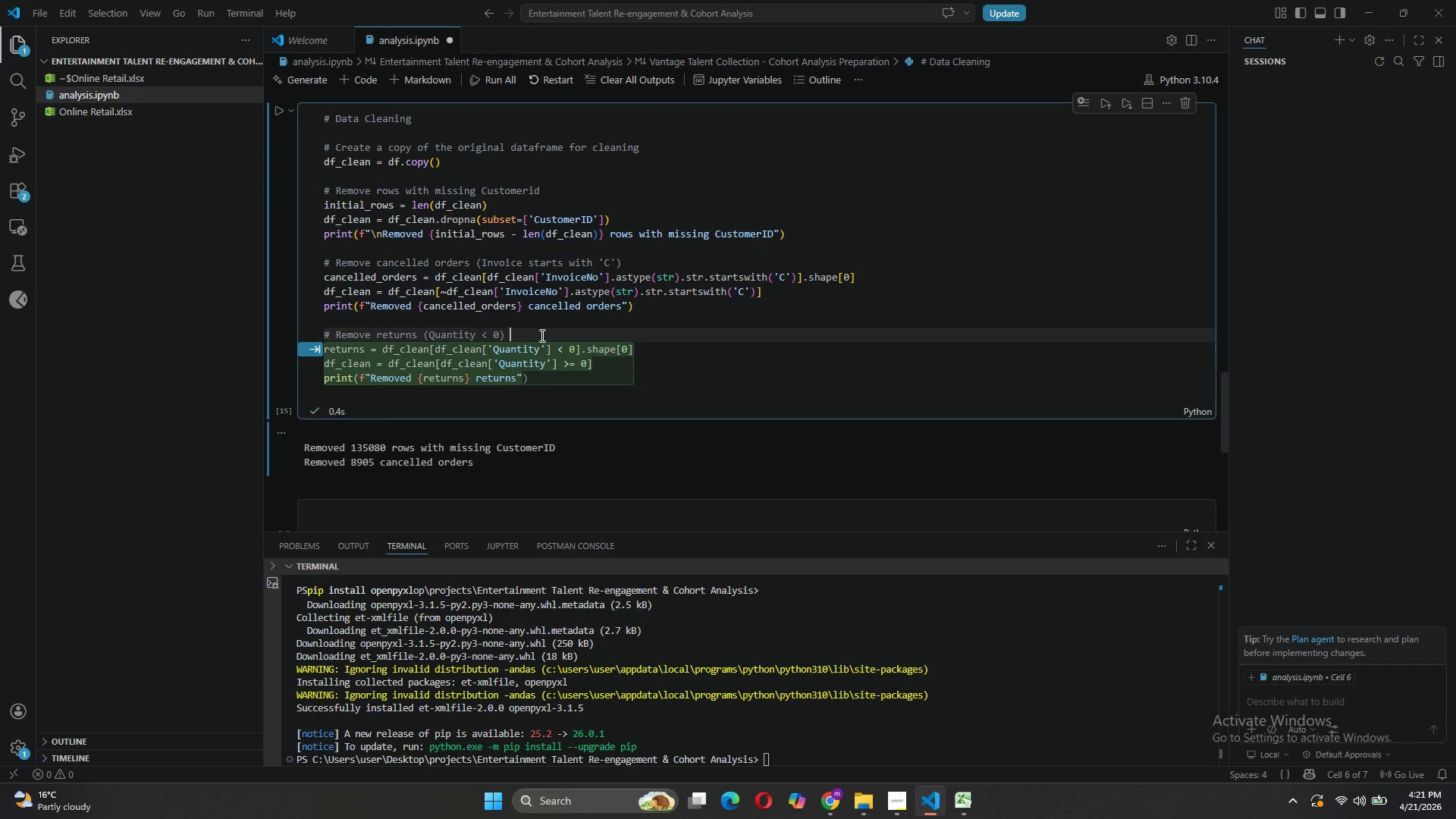 
key(Enter)
 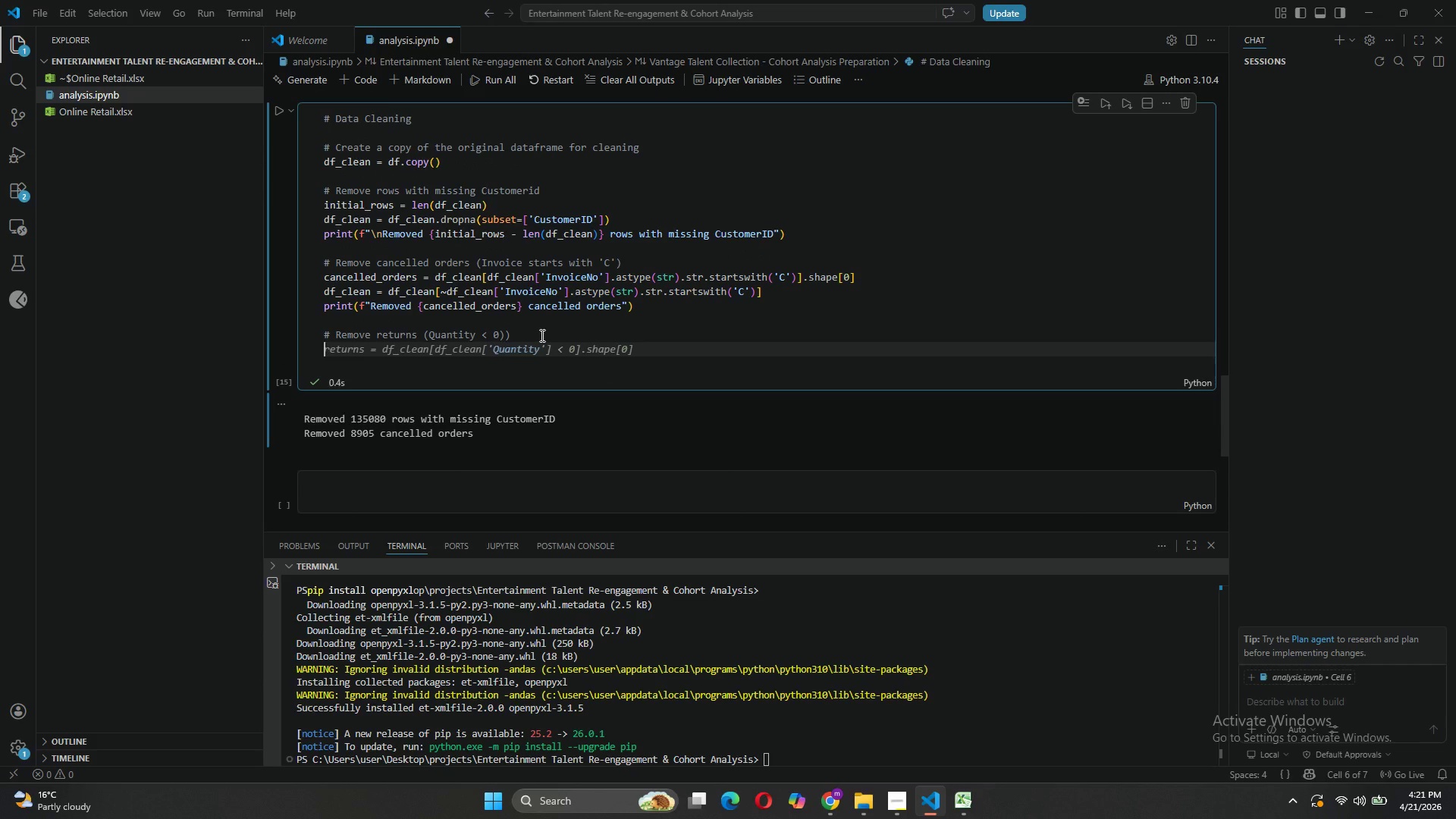 
type(returns = ()
 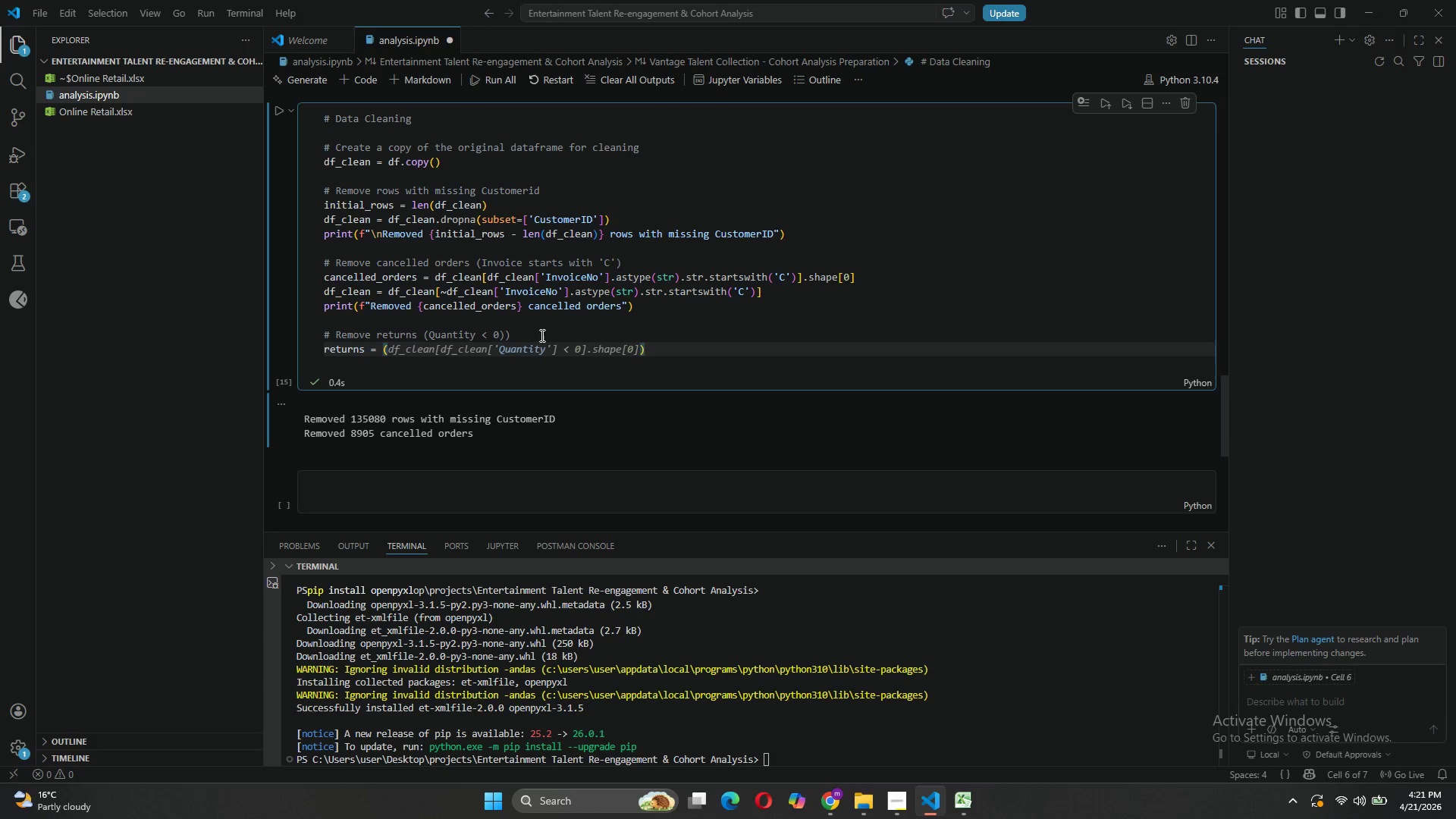 
type(df_clean['Quantity)
 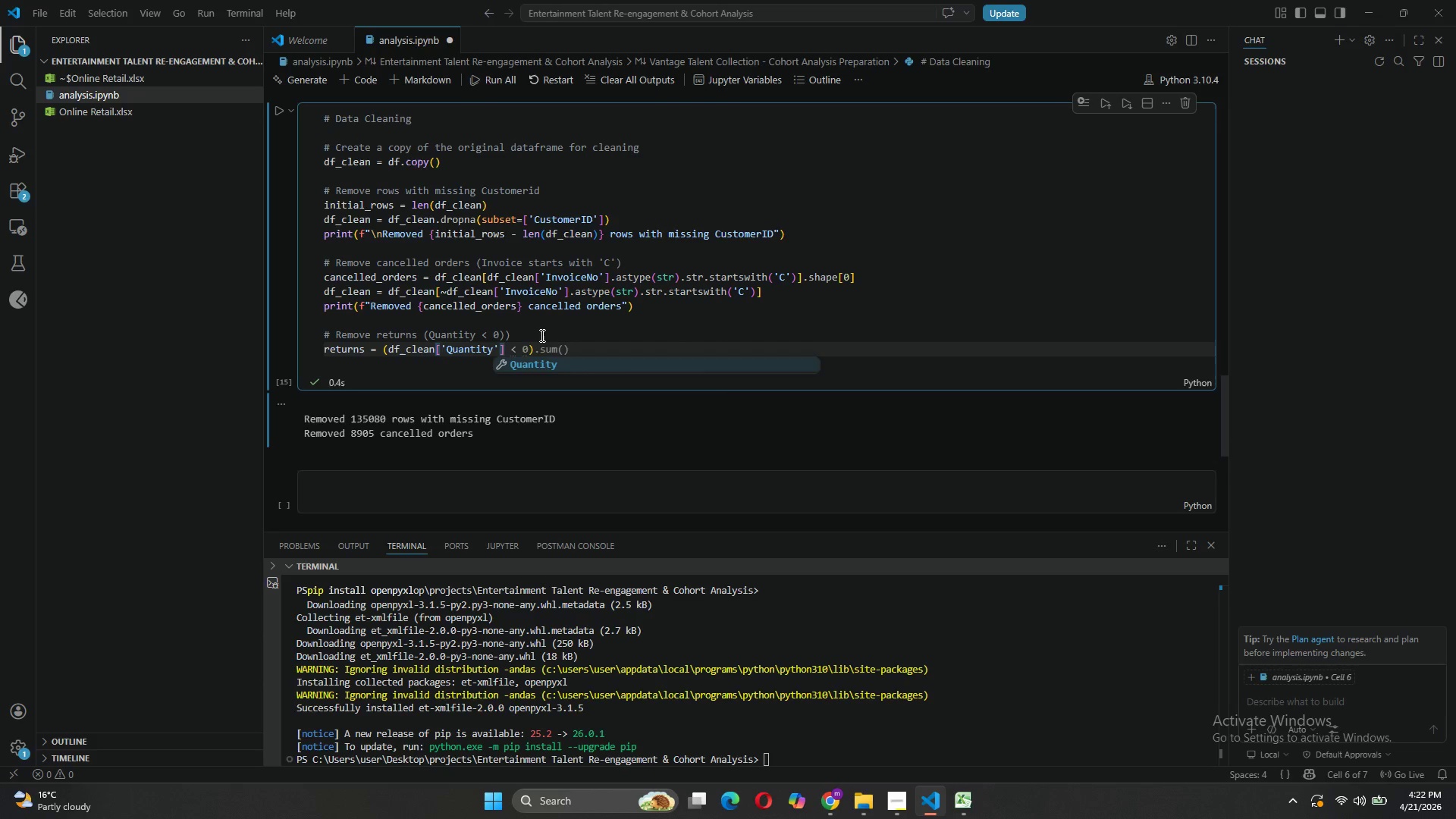 
key(ArrowRight)
 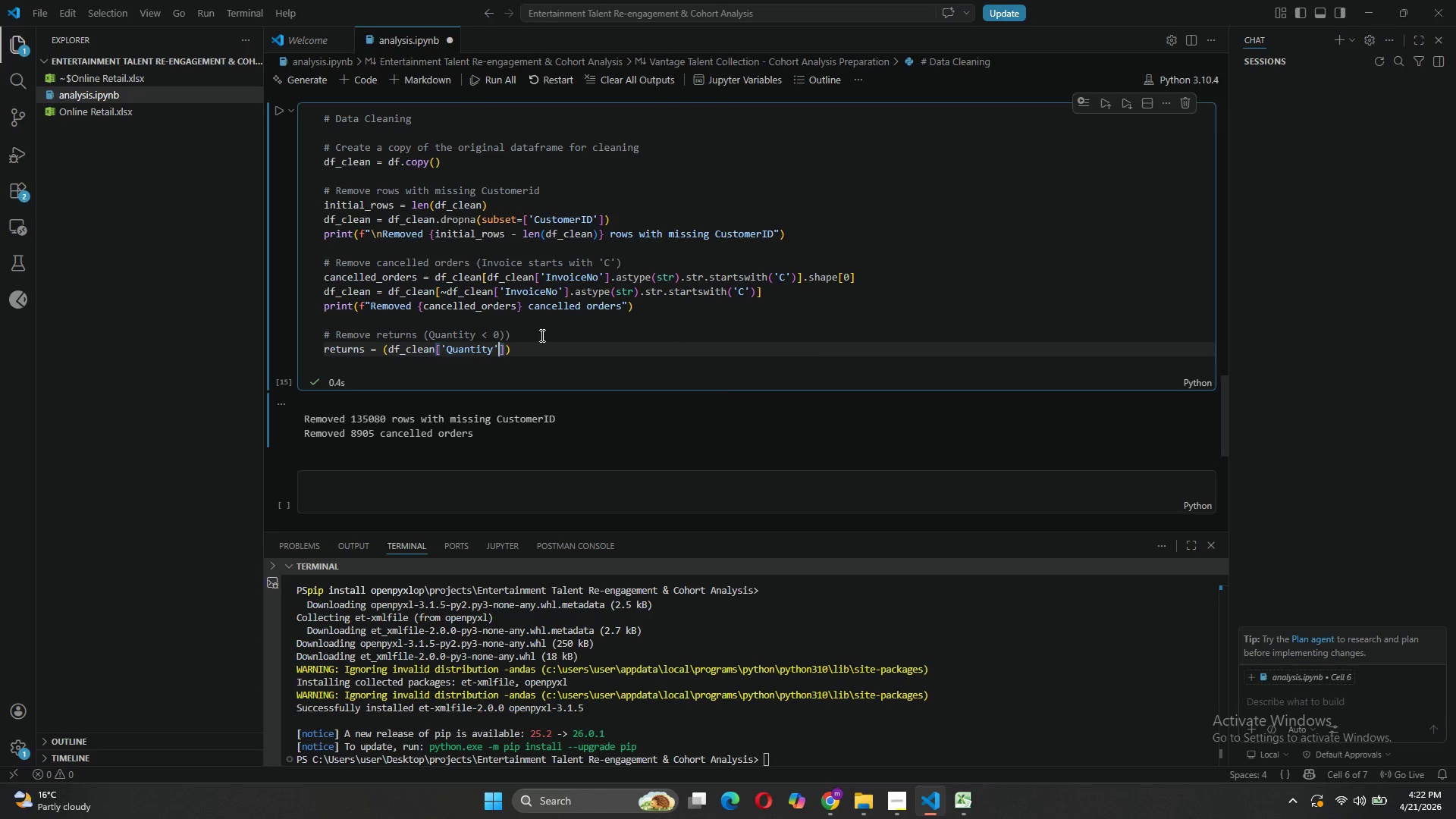 
key(ArrowRight)
 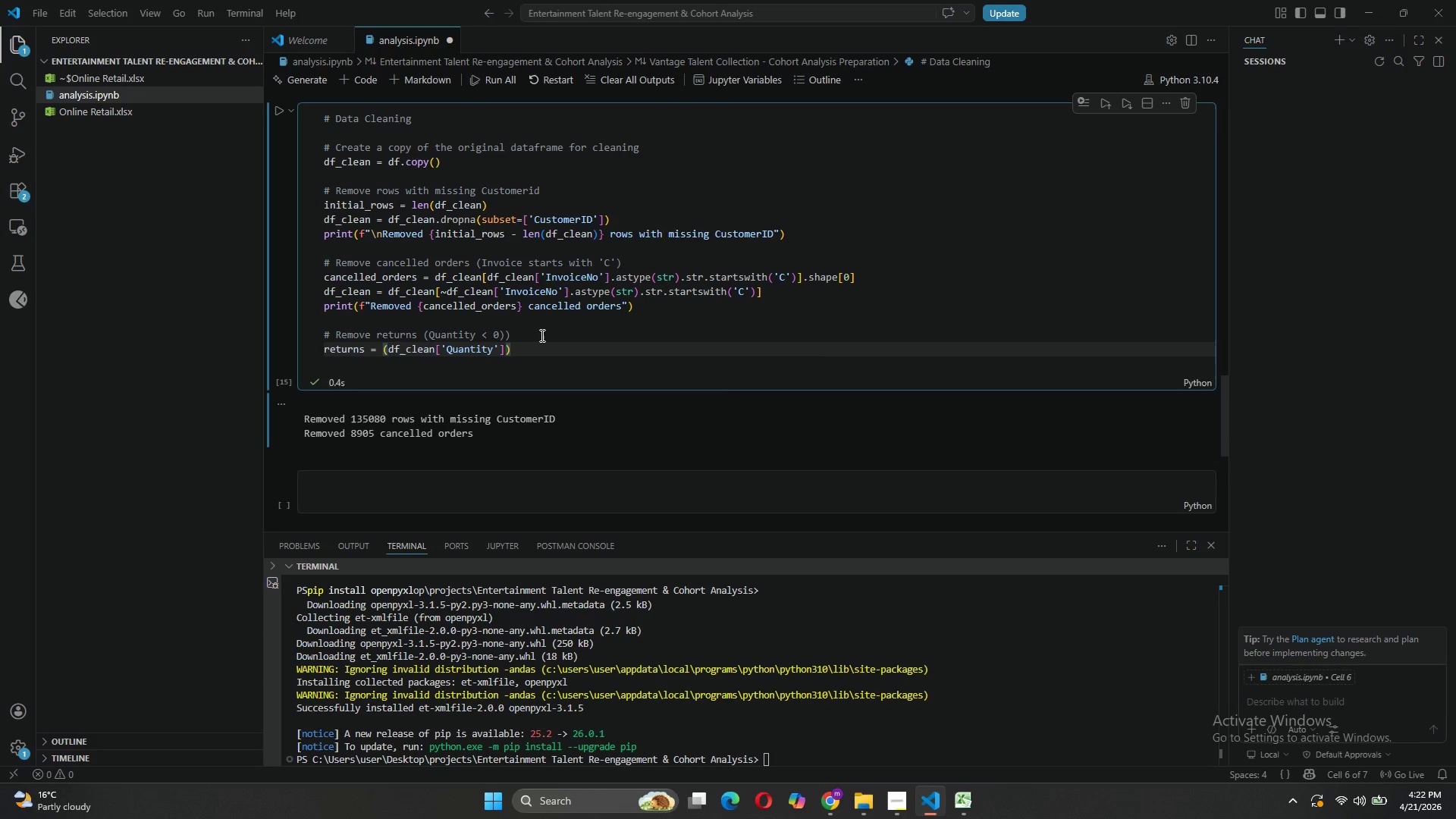 
type( < 0).sum())
 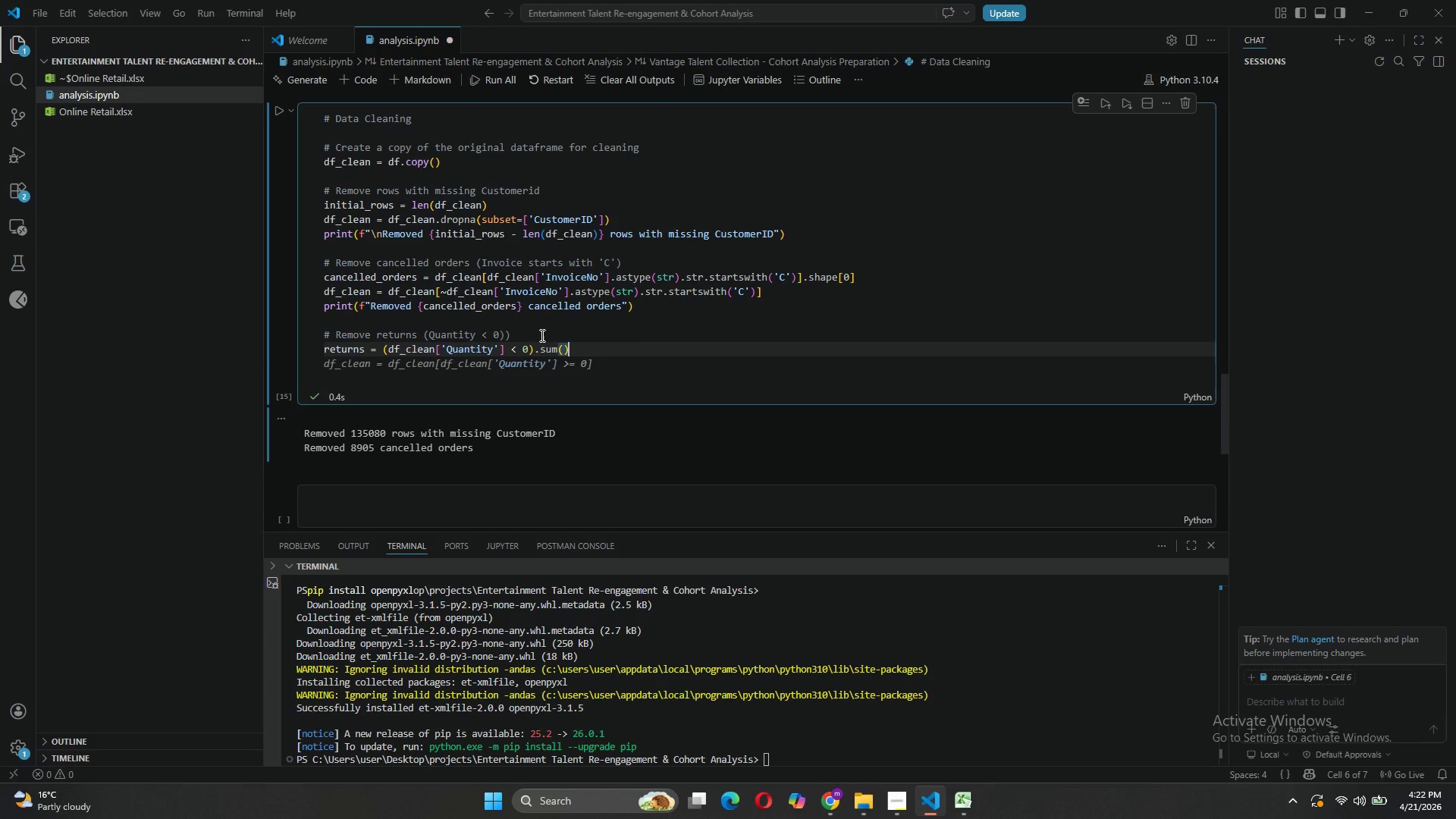 
key(Enter)
 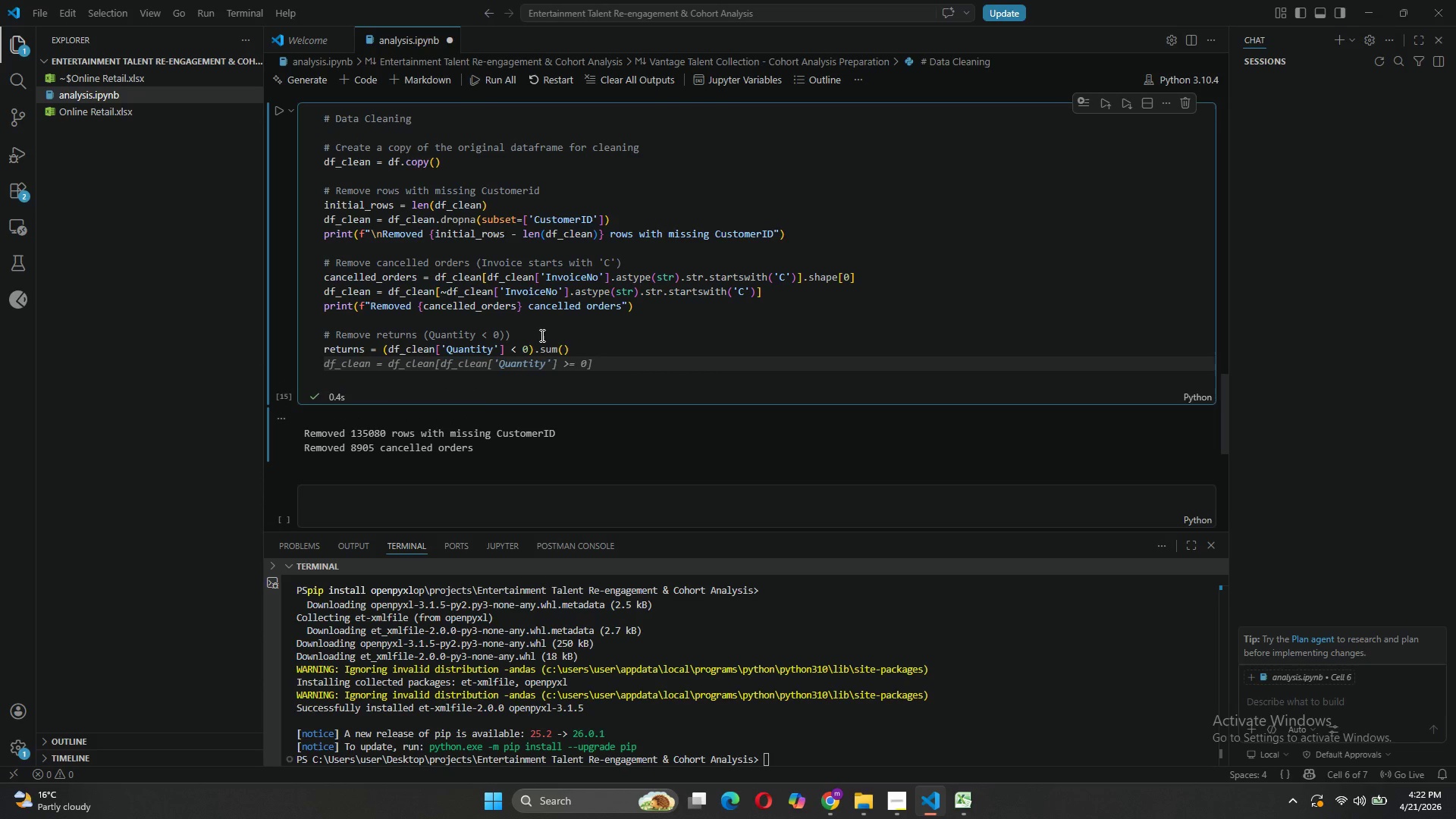 
wait(5.06)
 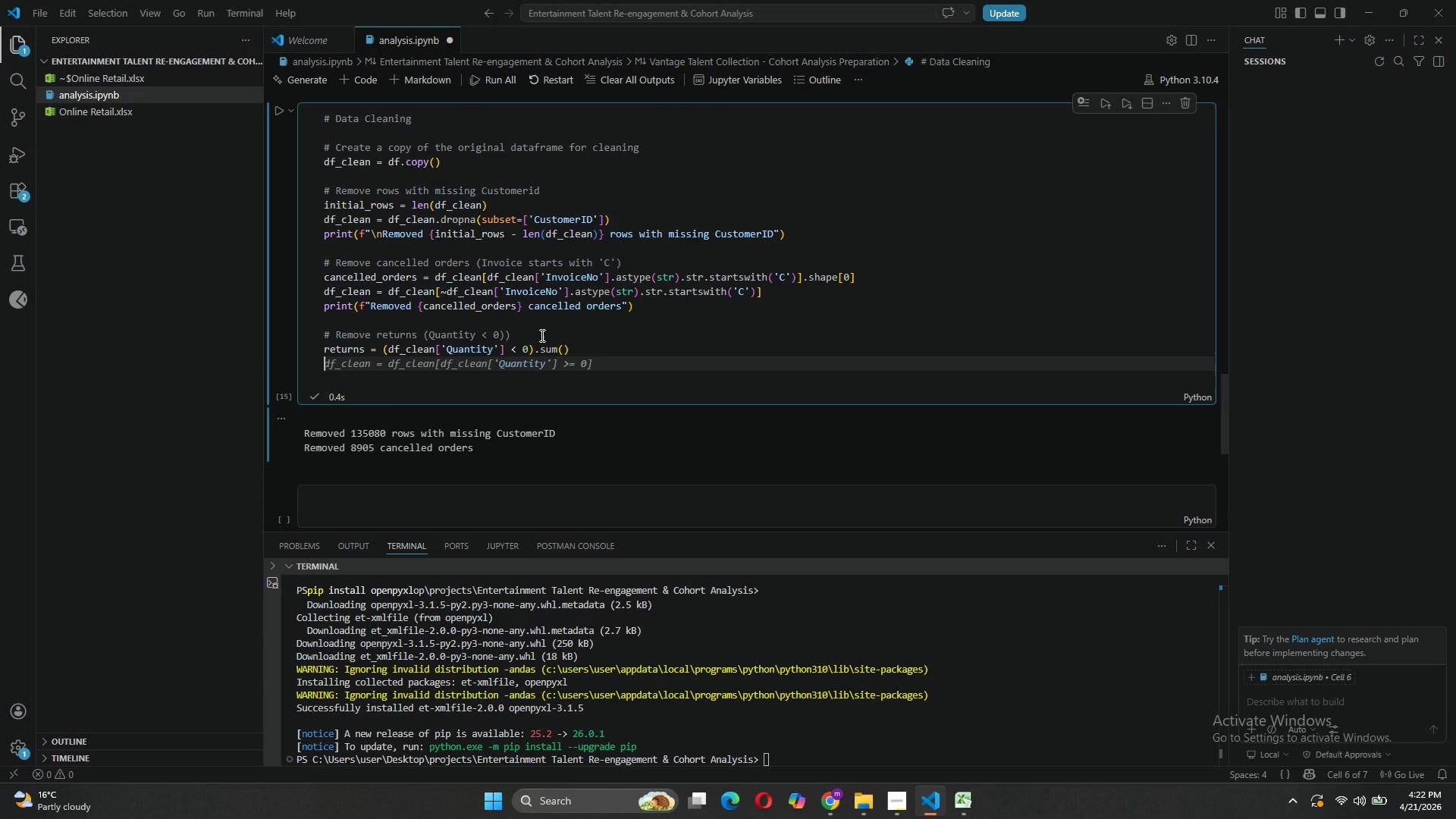 
type(df_clean = df_clean[s)
key(Backspace)
type(df_clean['Q)
key(Tab)
key(Tab)
 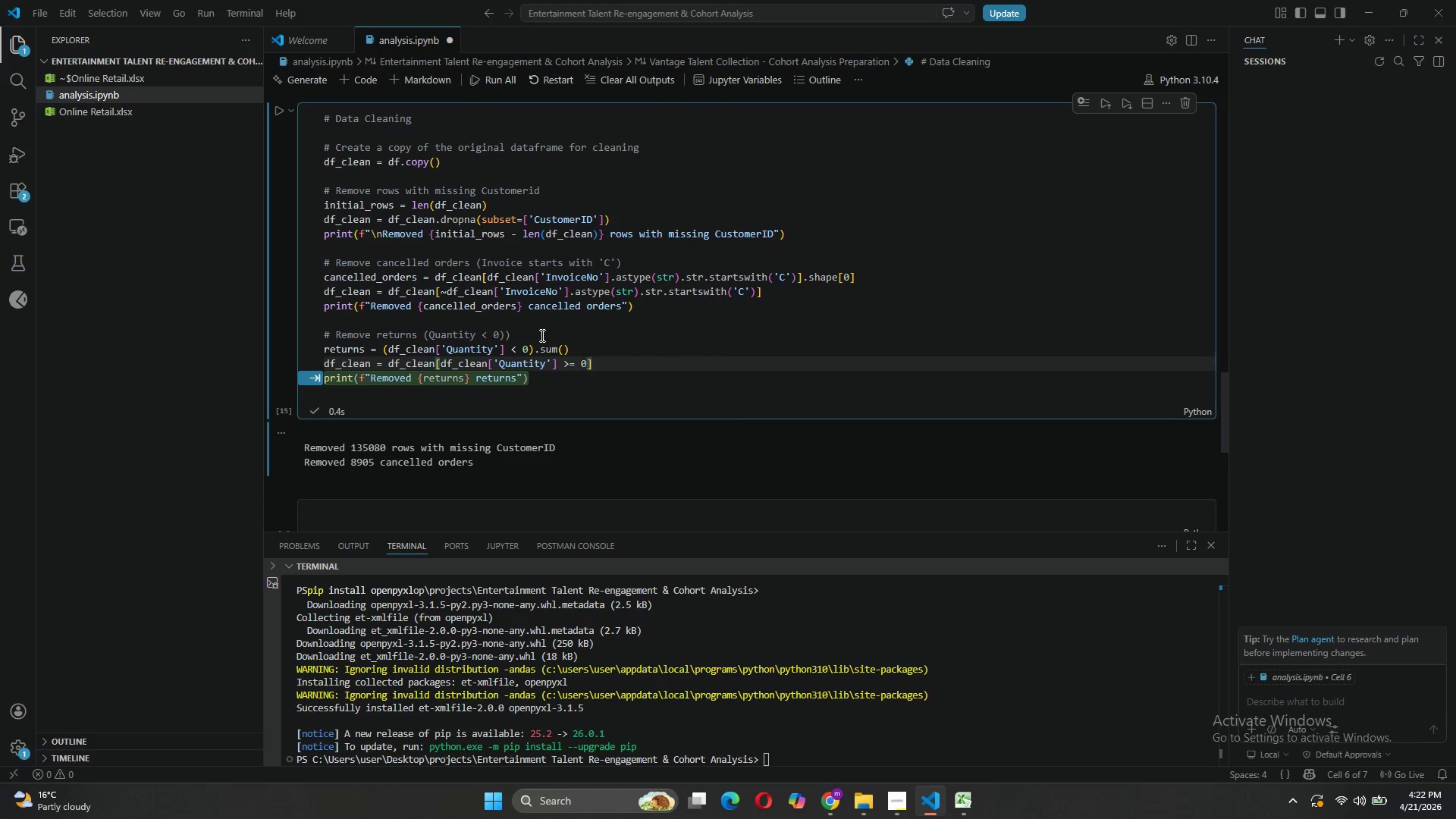 
key(ArrowLeft)
 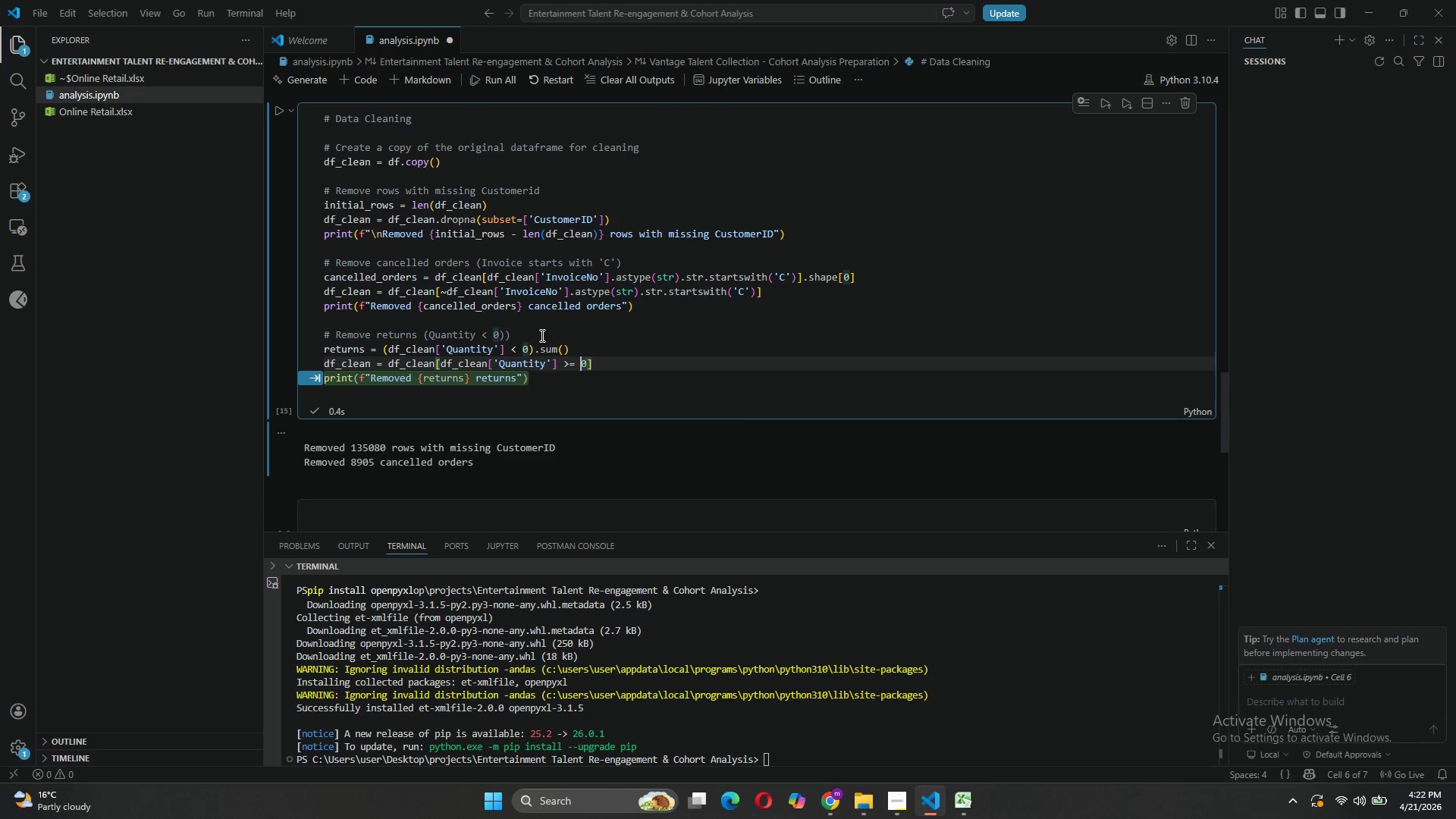 
key(ArrowLeft)
 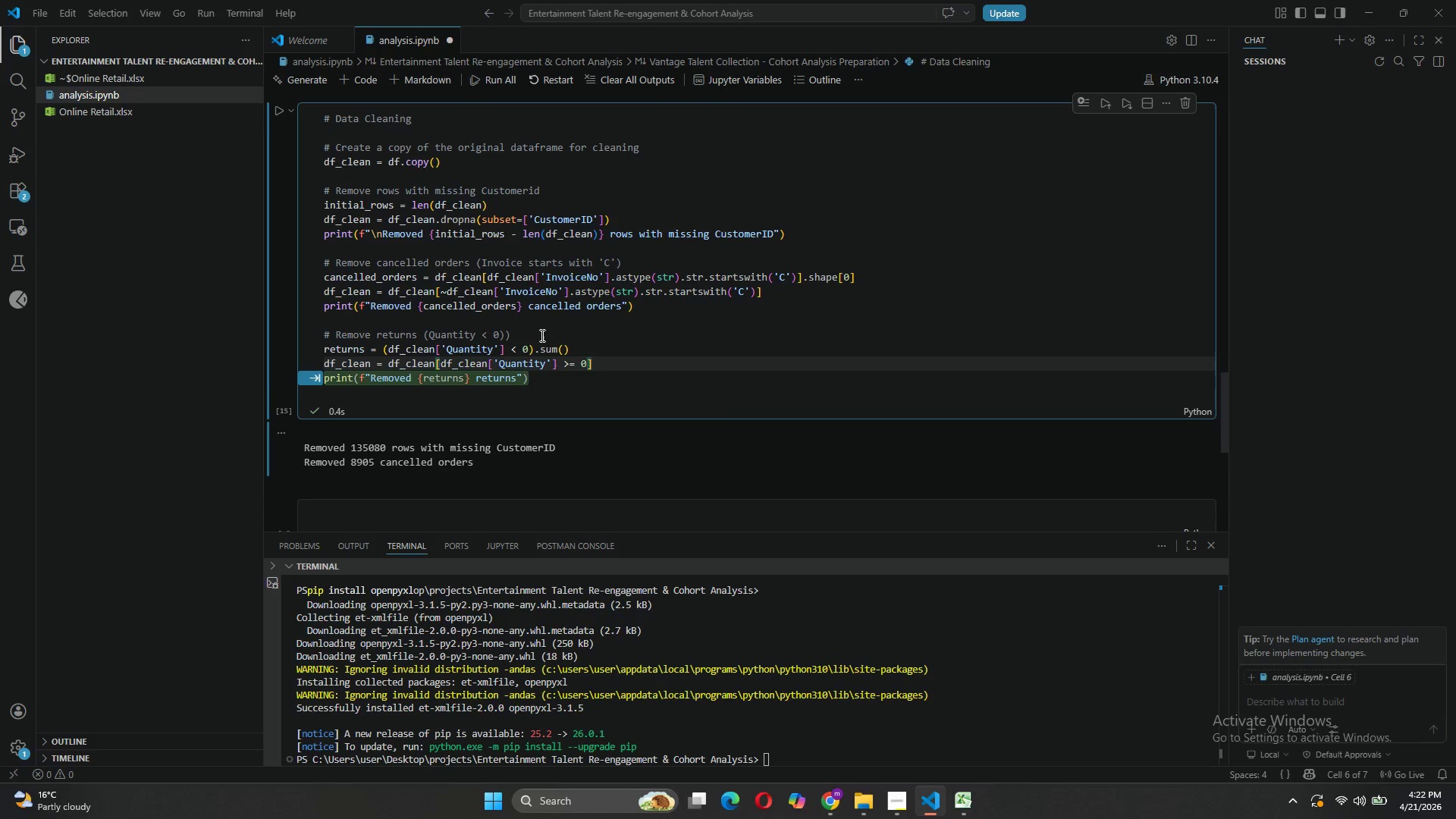 
key(Backspace)
 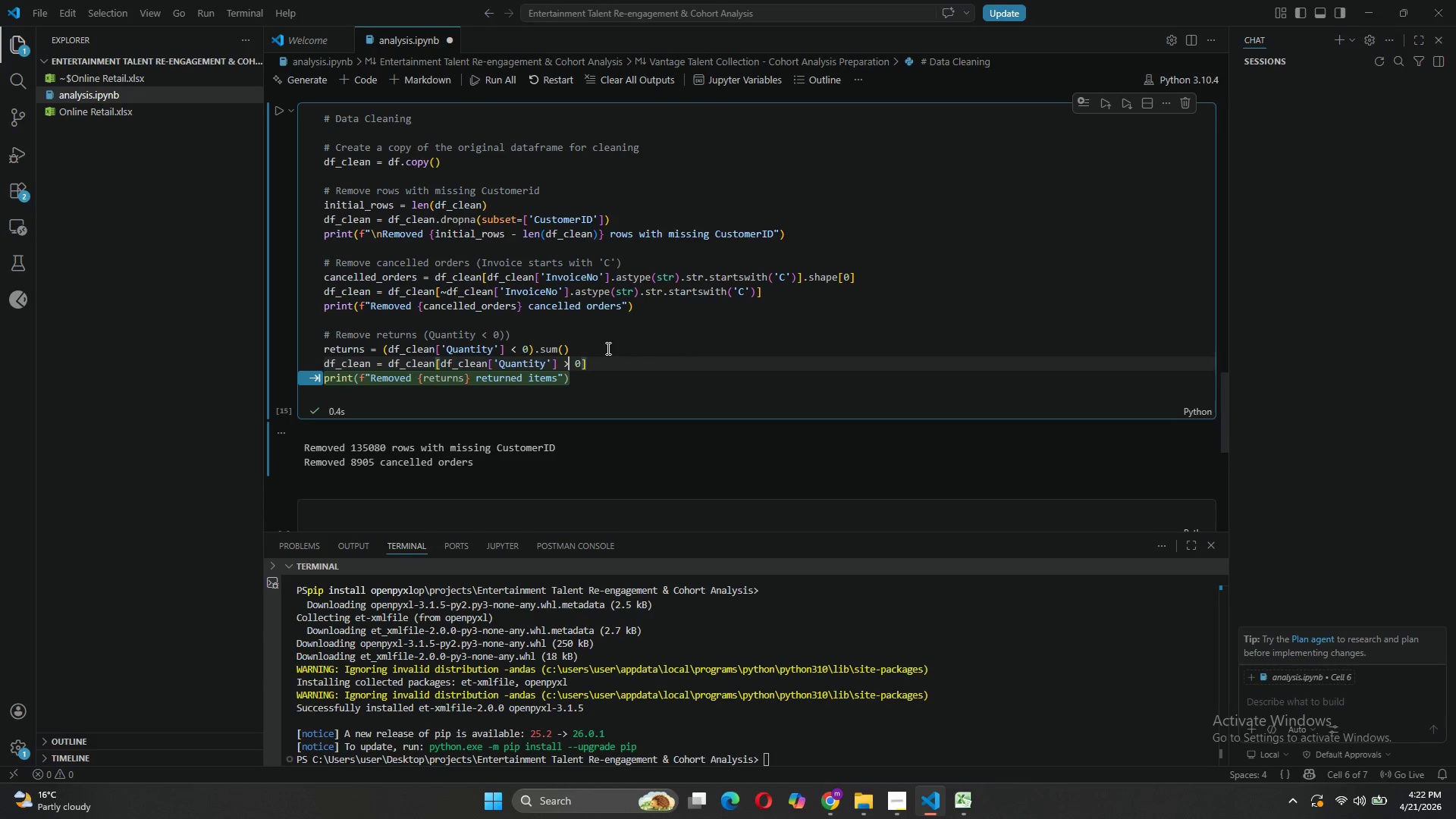 
left_click([596, 362])
 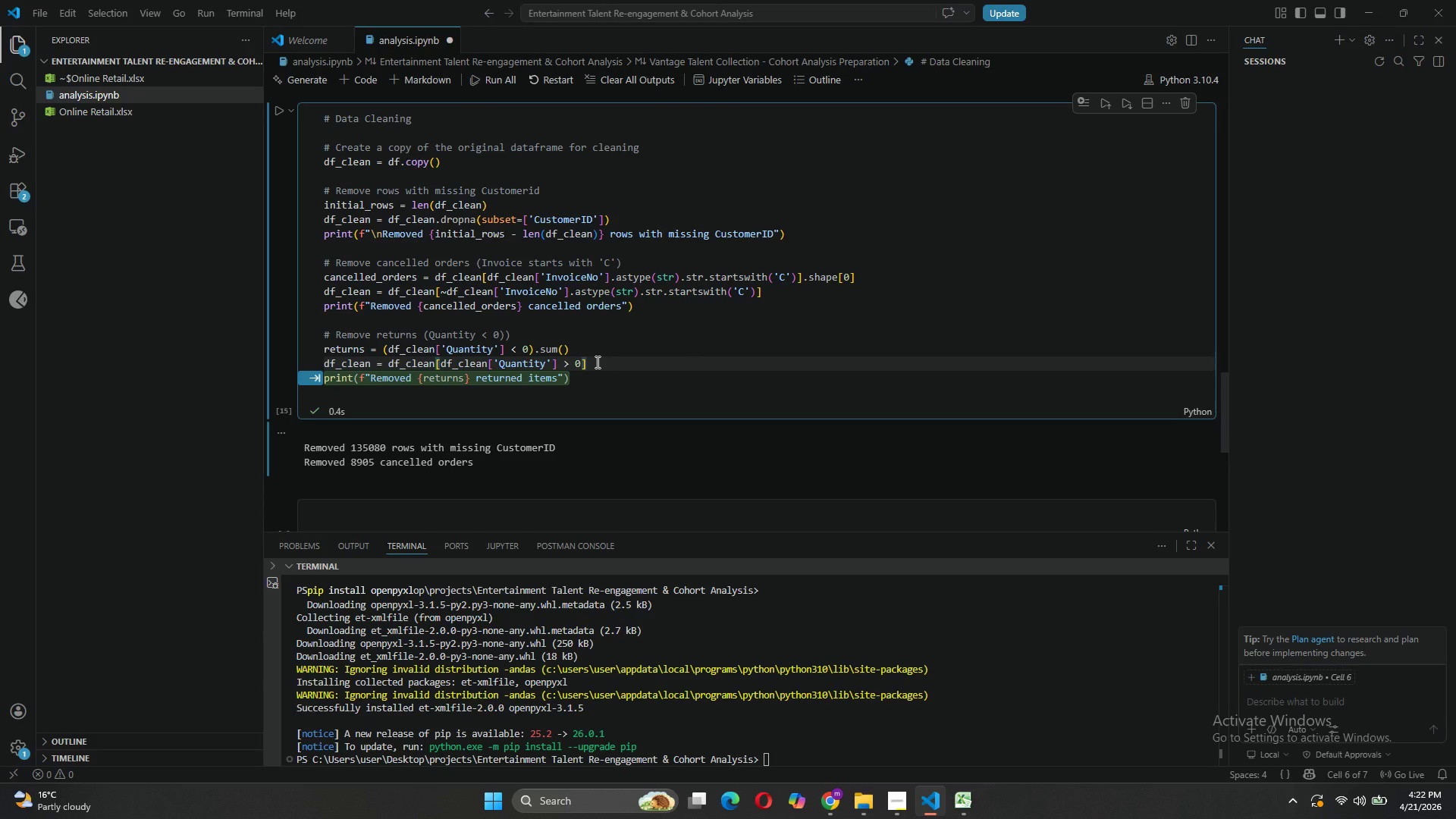 
key(Enter)
 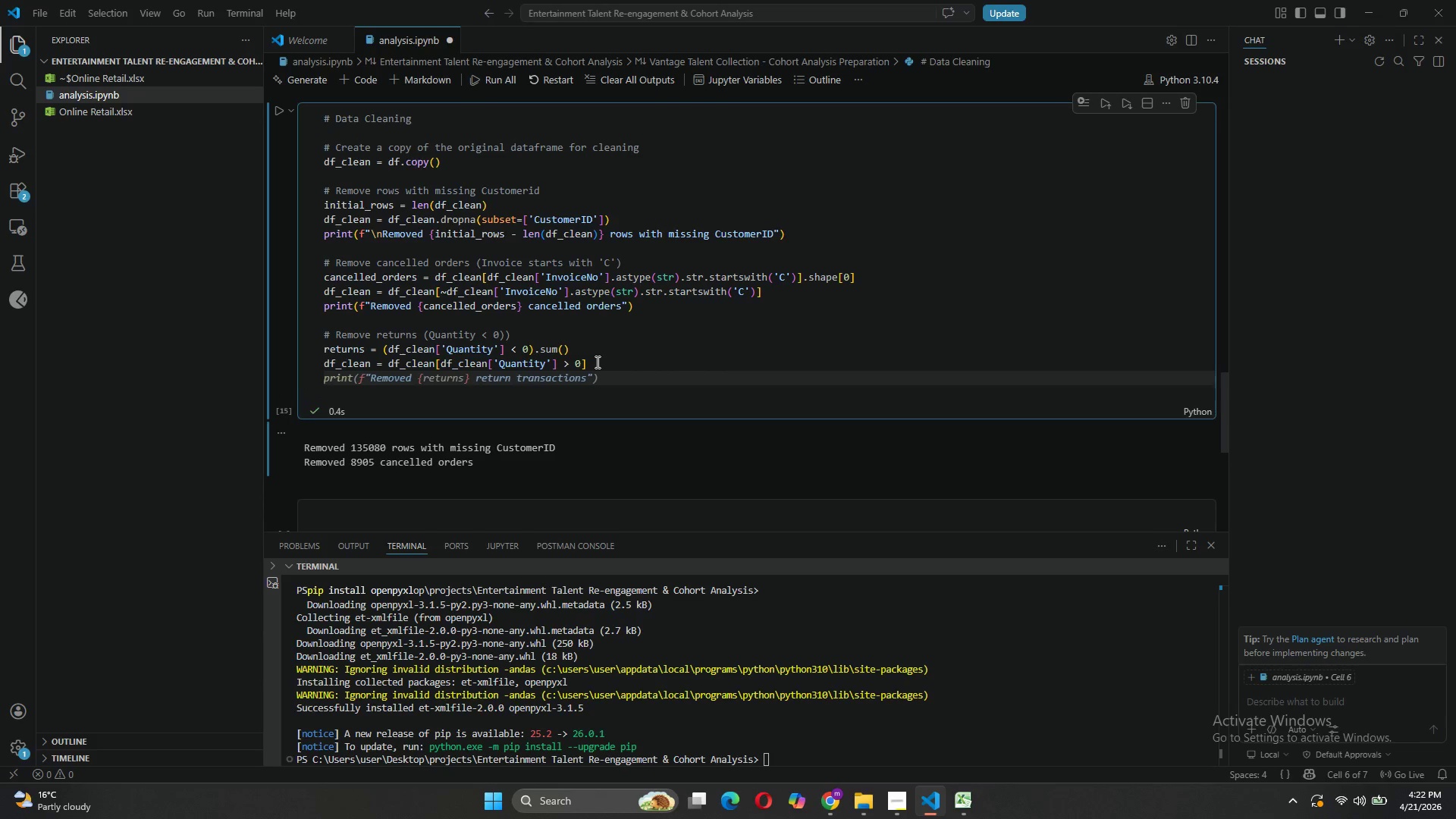 
type(print)
key(Tab)
key(Tab)
 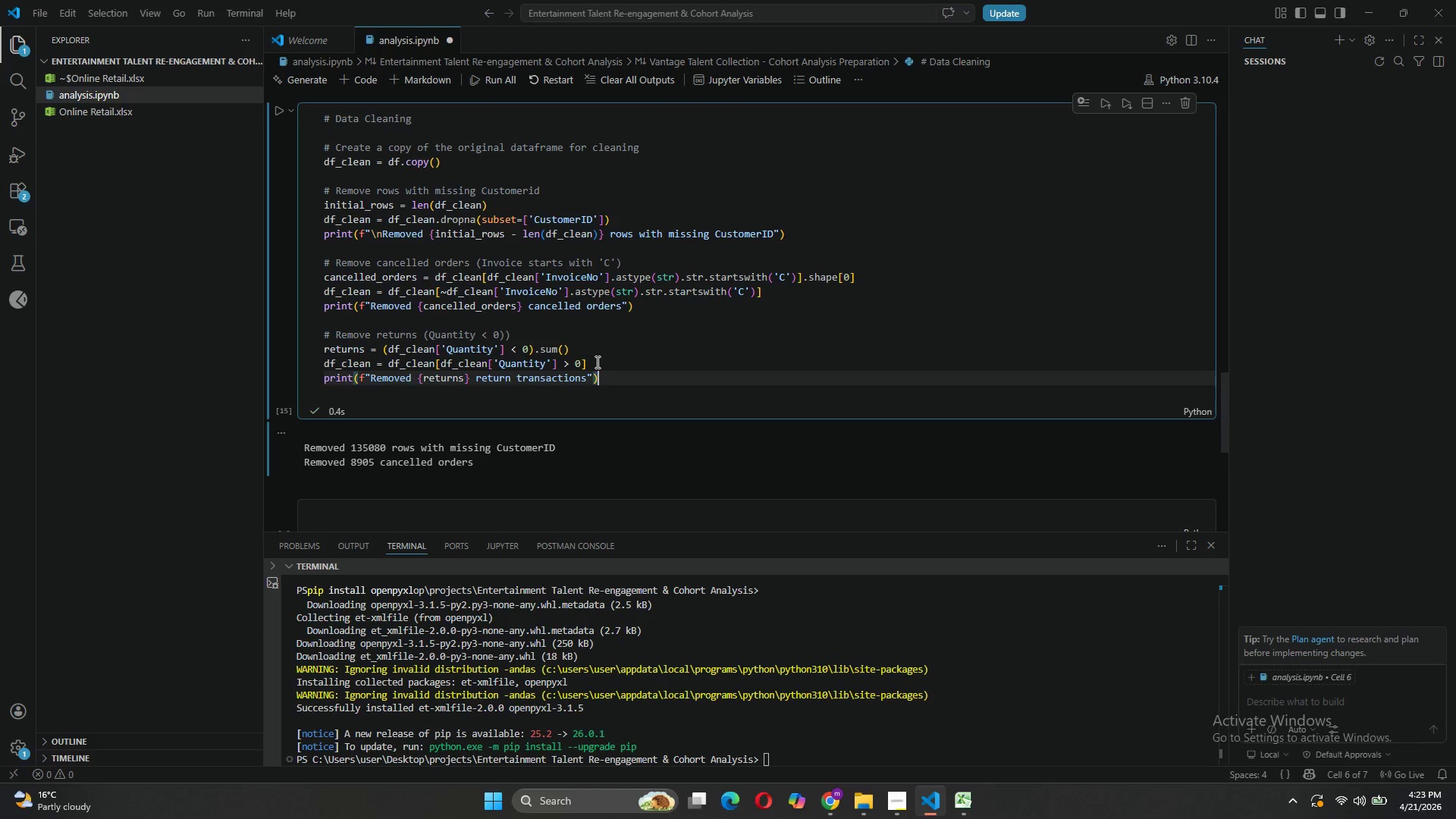 
key(Enter)
 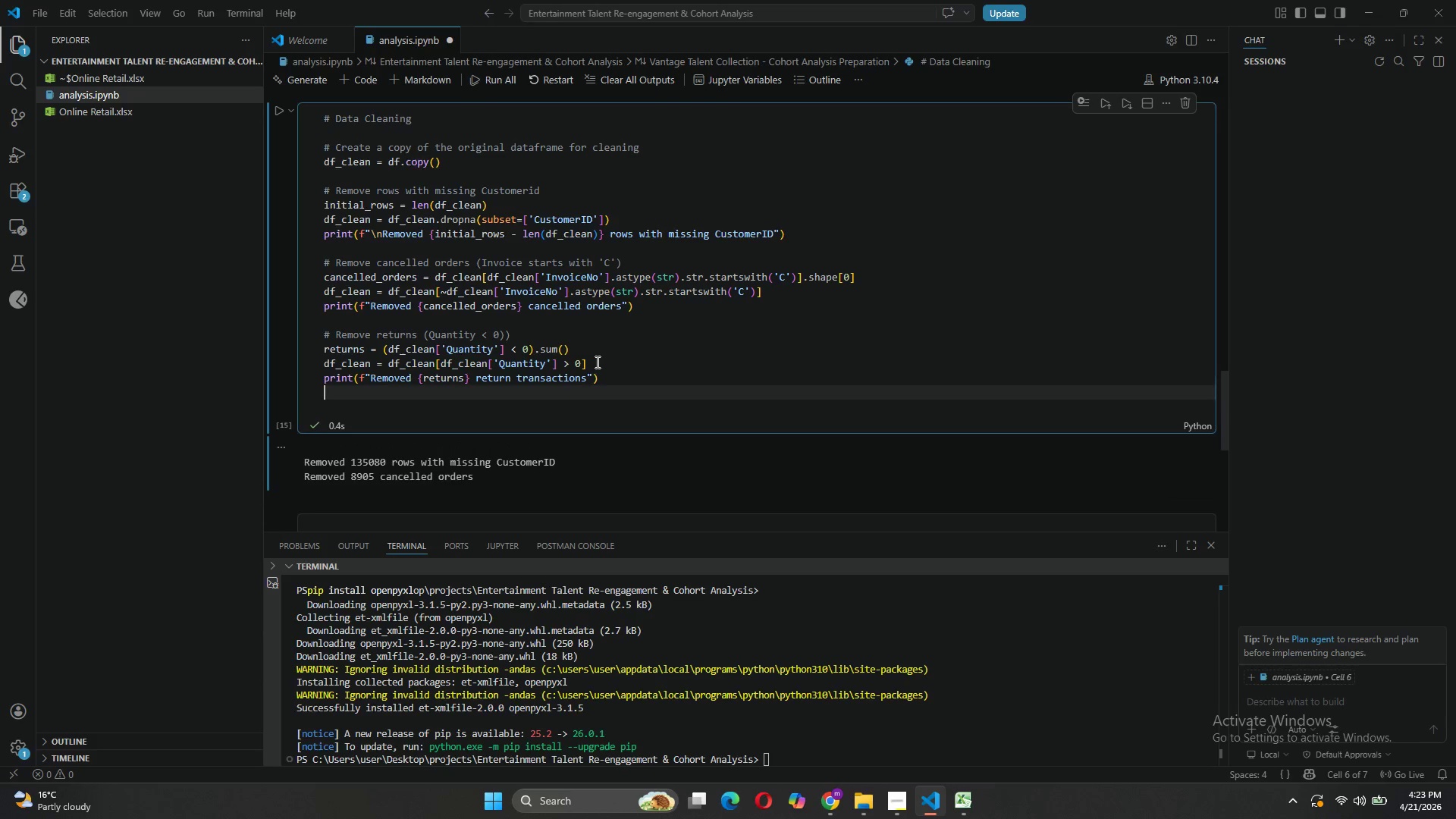 
key(Enter)
 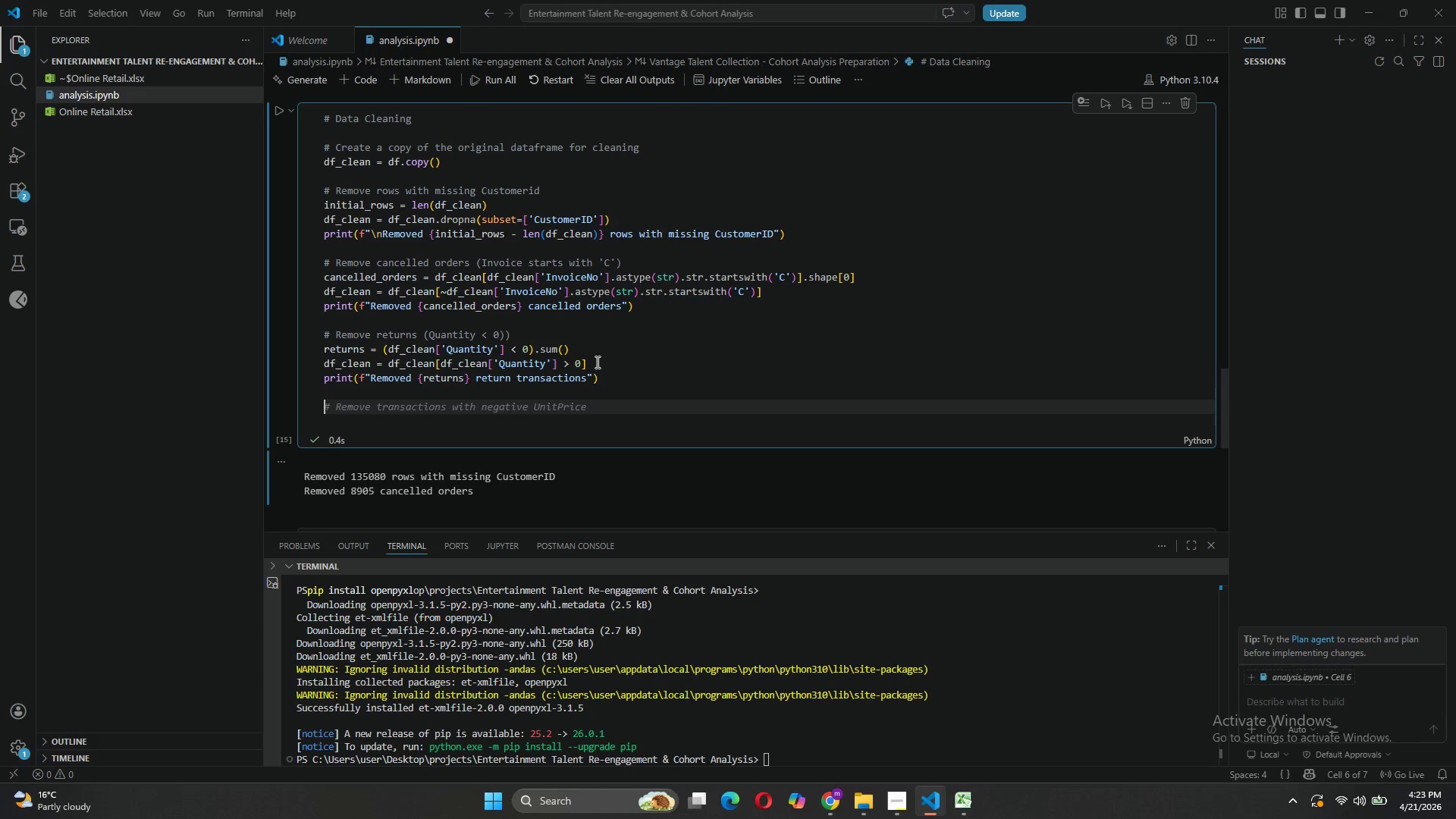 
key(Shift+3)
 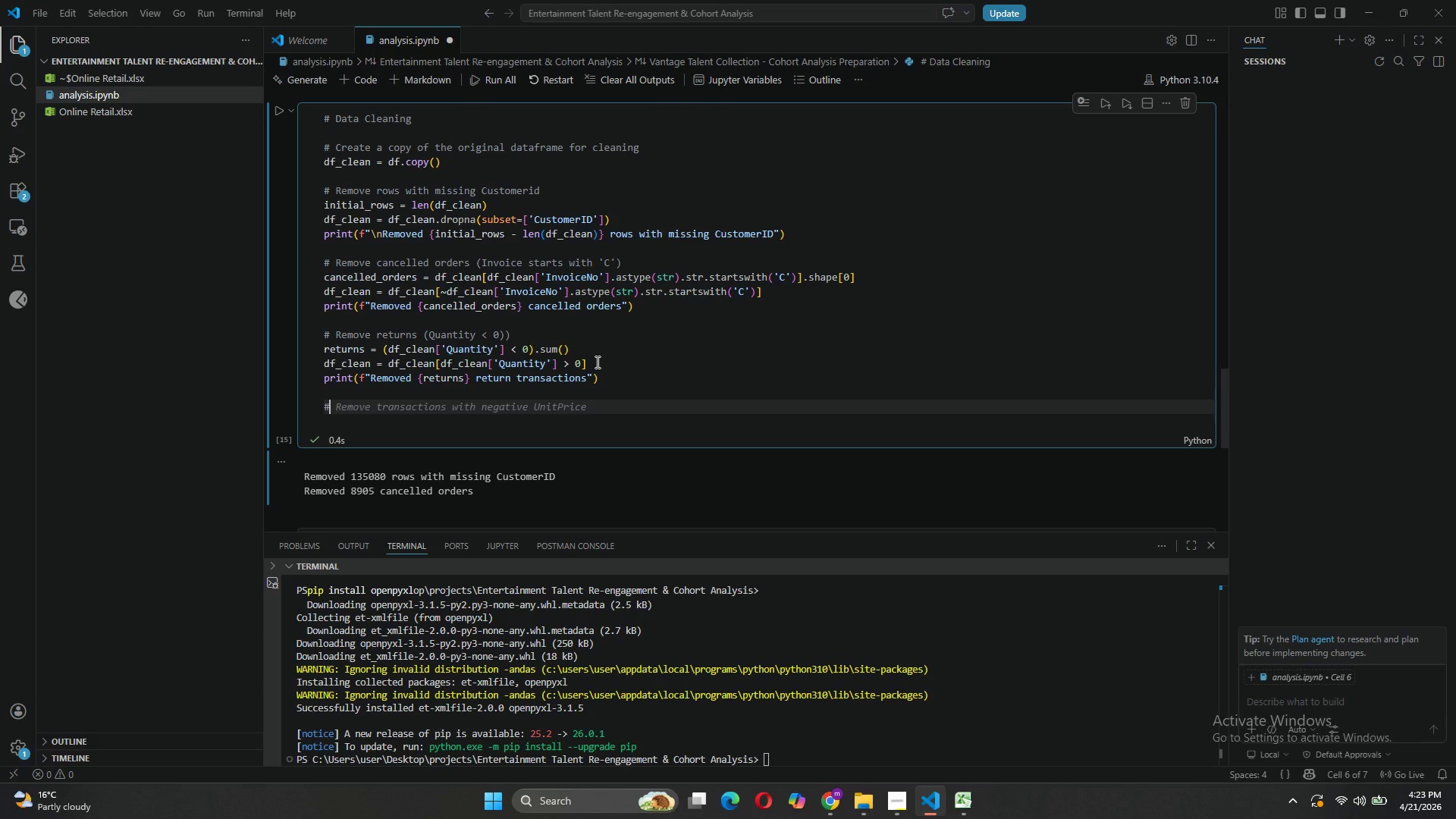 
type( Remove zero or negative unit prices)
 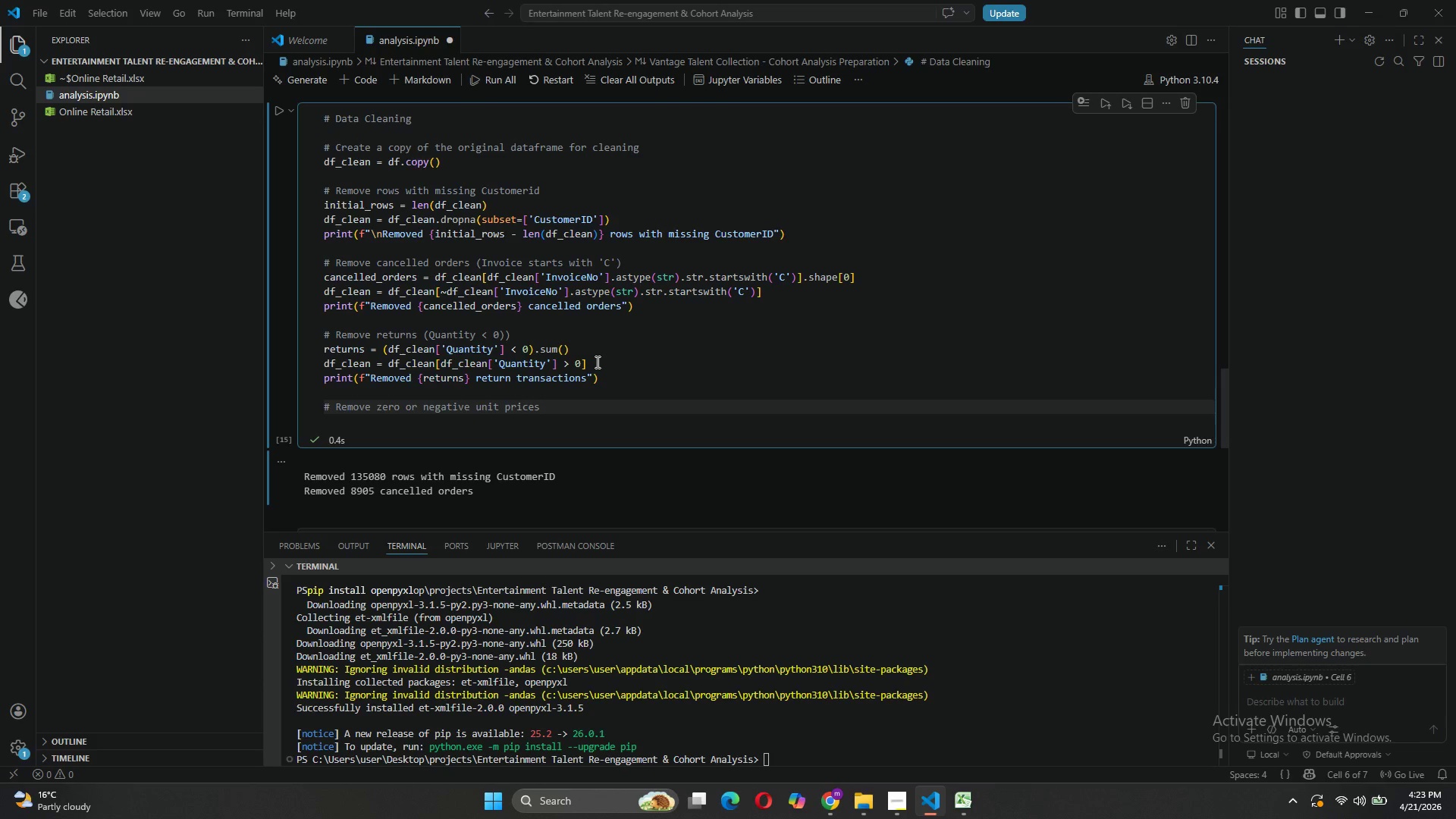 
key(Enter)
 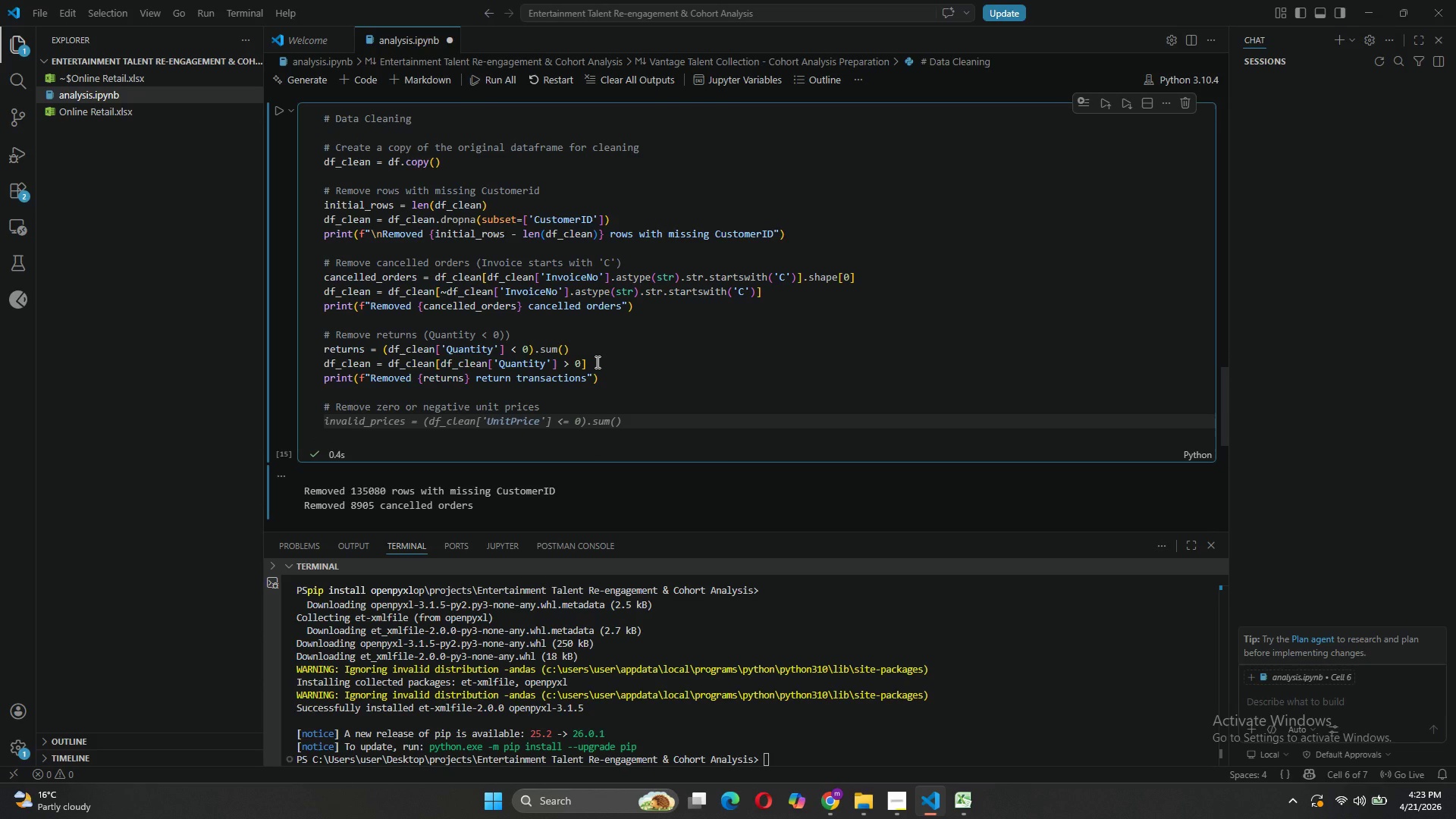 
type(incalid_prices = ()
key(Tab)
 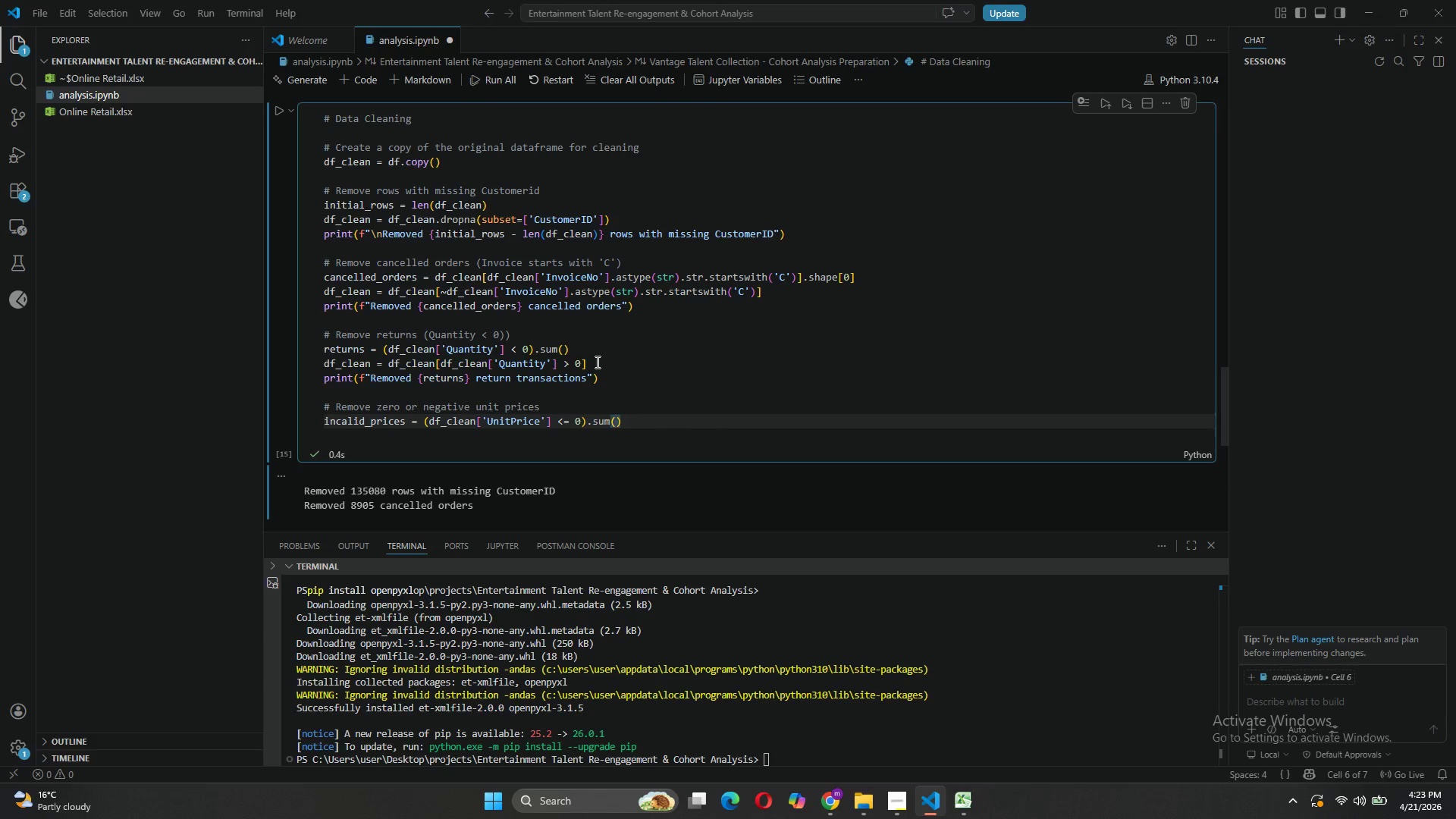 
wait(5.88)
 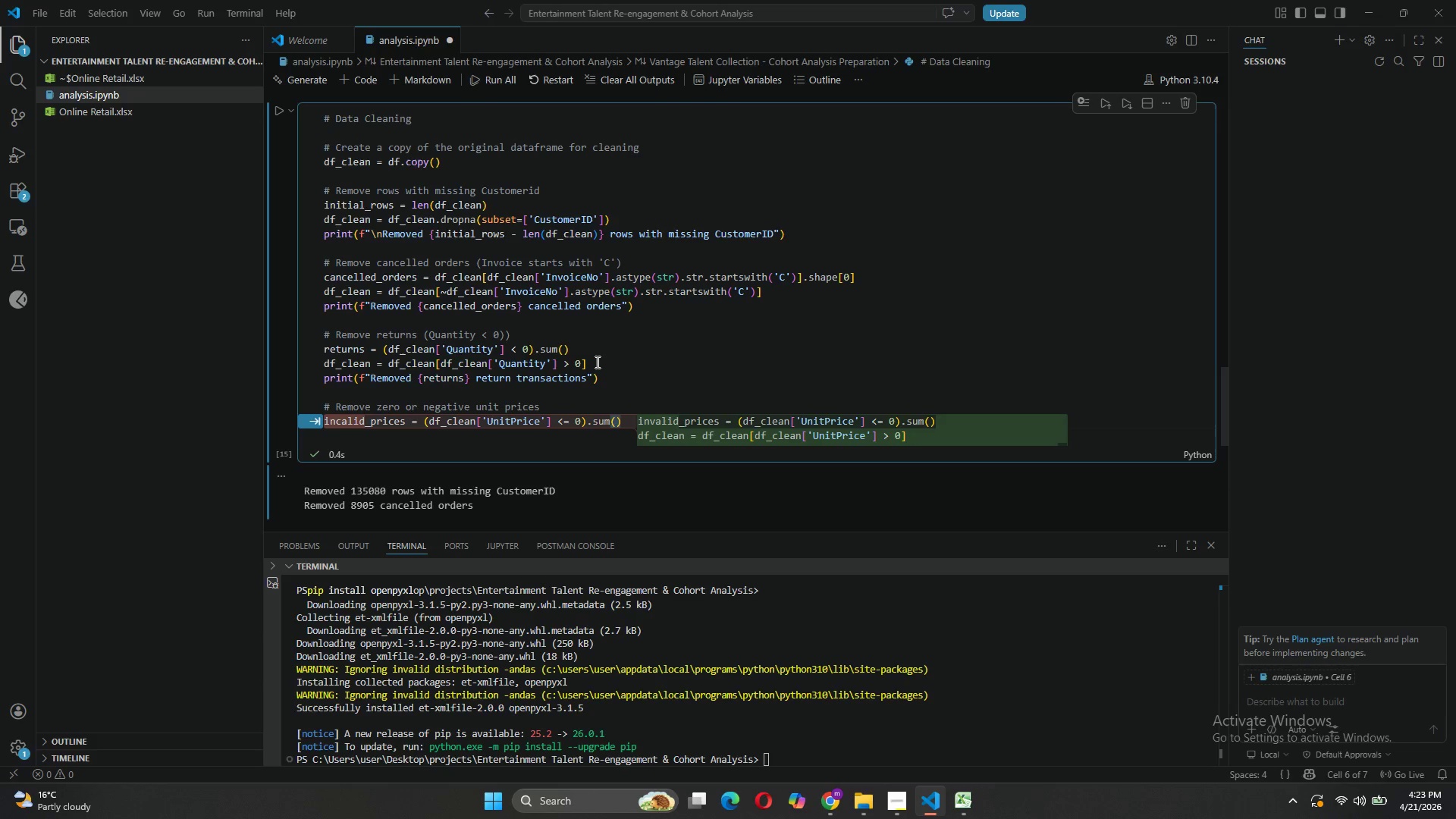 
left_click([341, 421])
 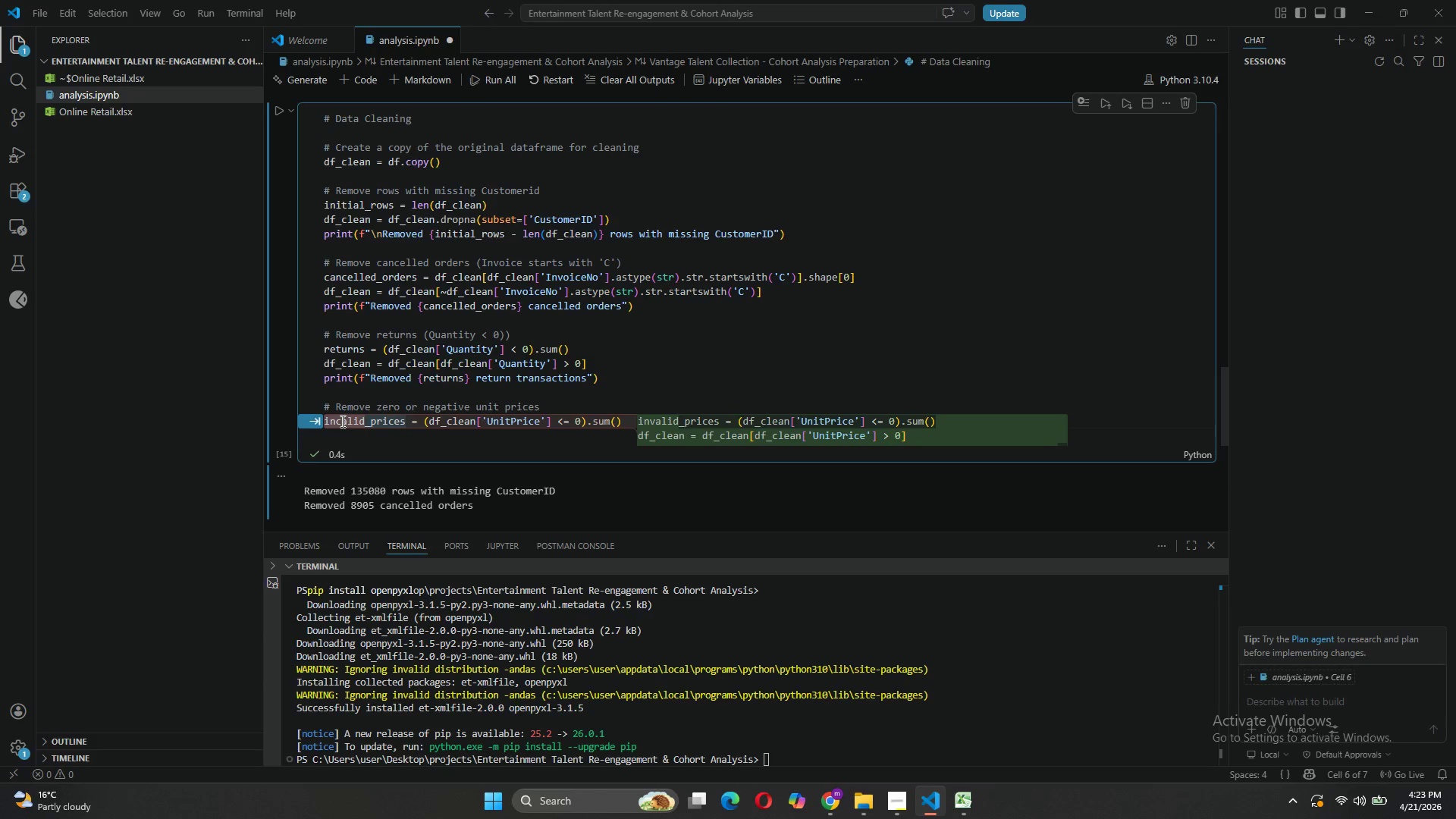 
key(Backspace)
 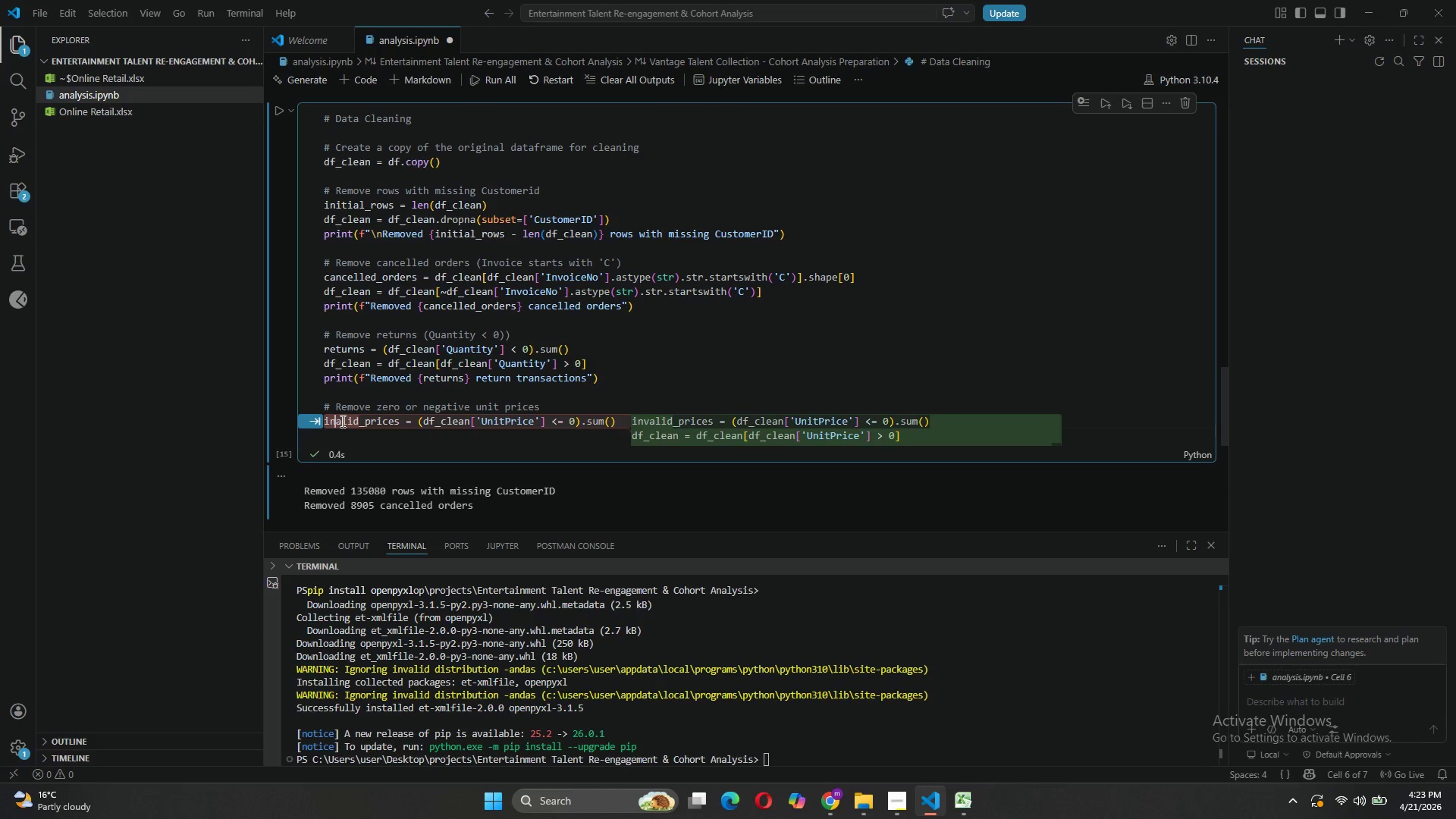 
key(V)
 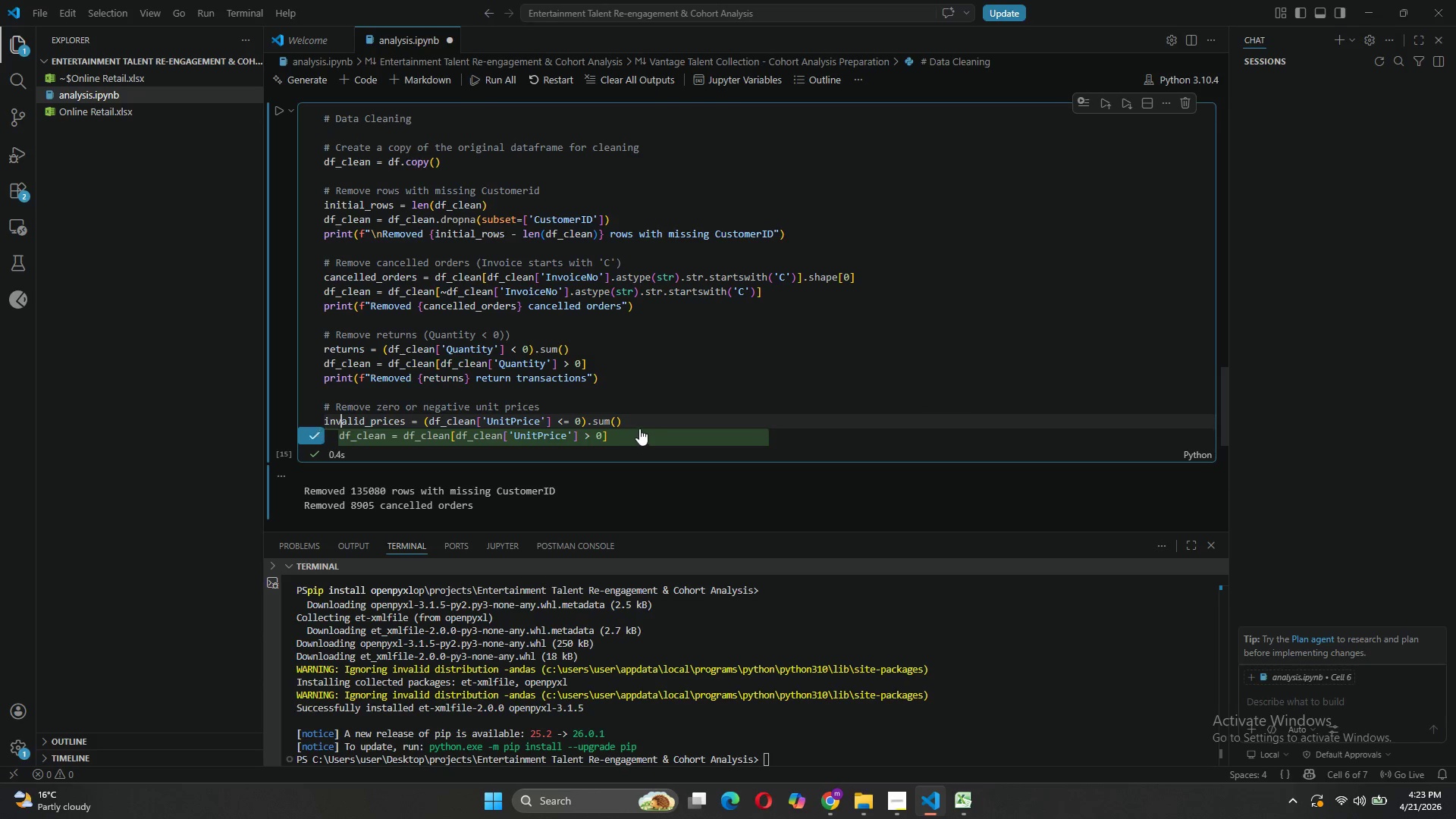 
left_click([640, 421])
 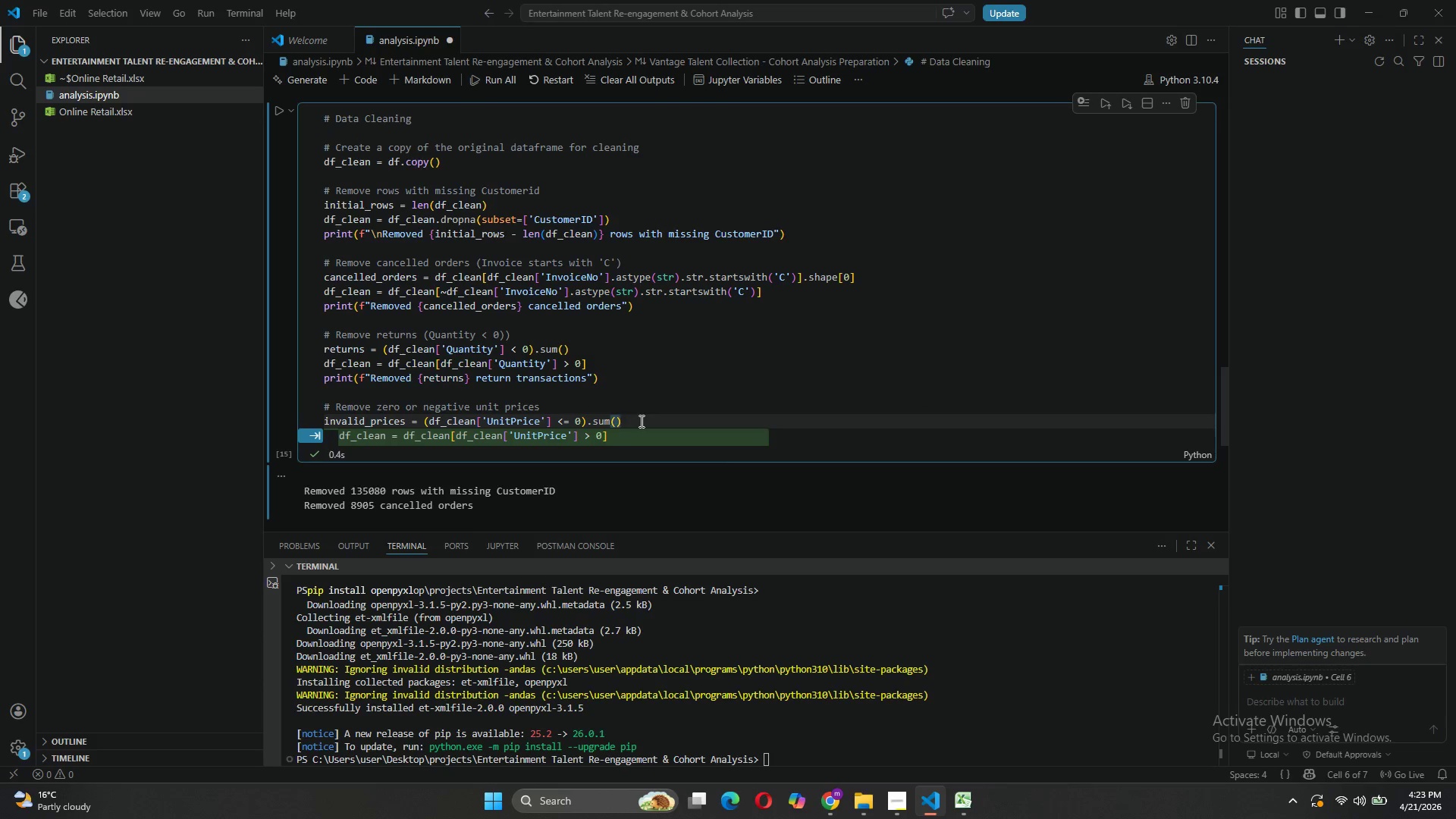 
key(Enter)
 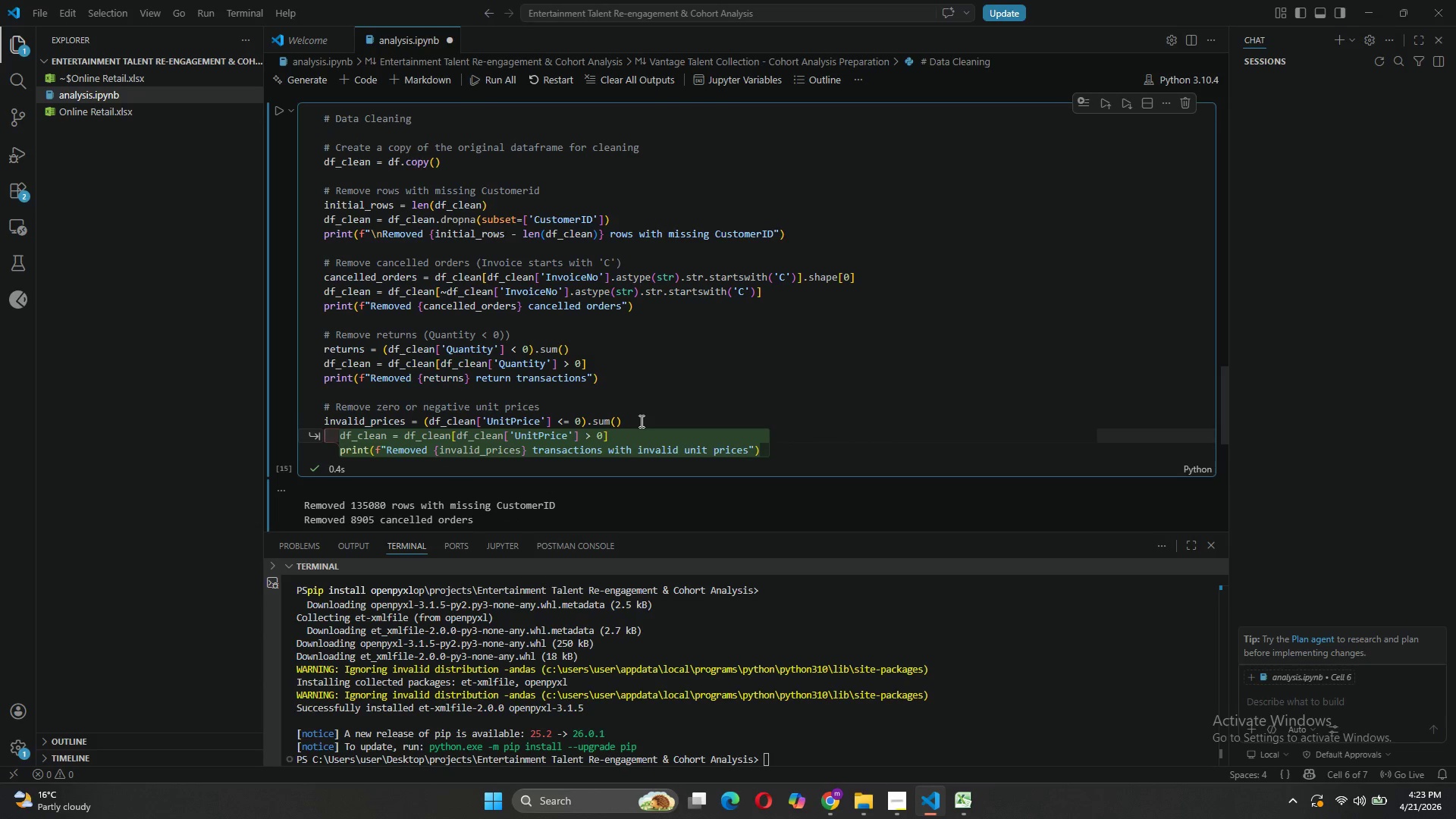 
type(df_clean = df_clA)
key(Backspace)
type(ean)
 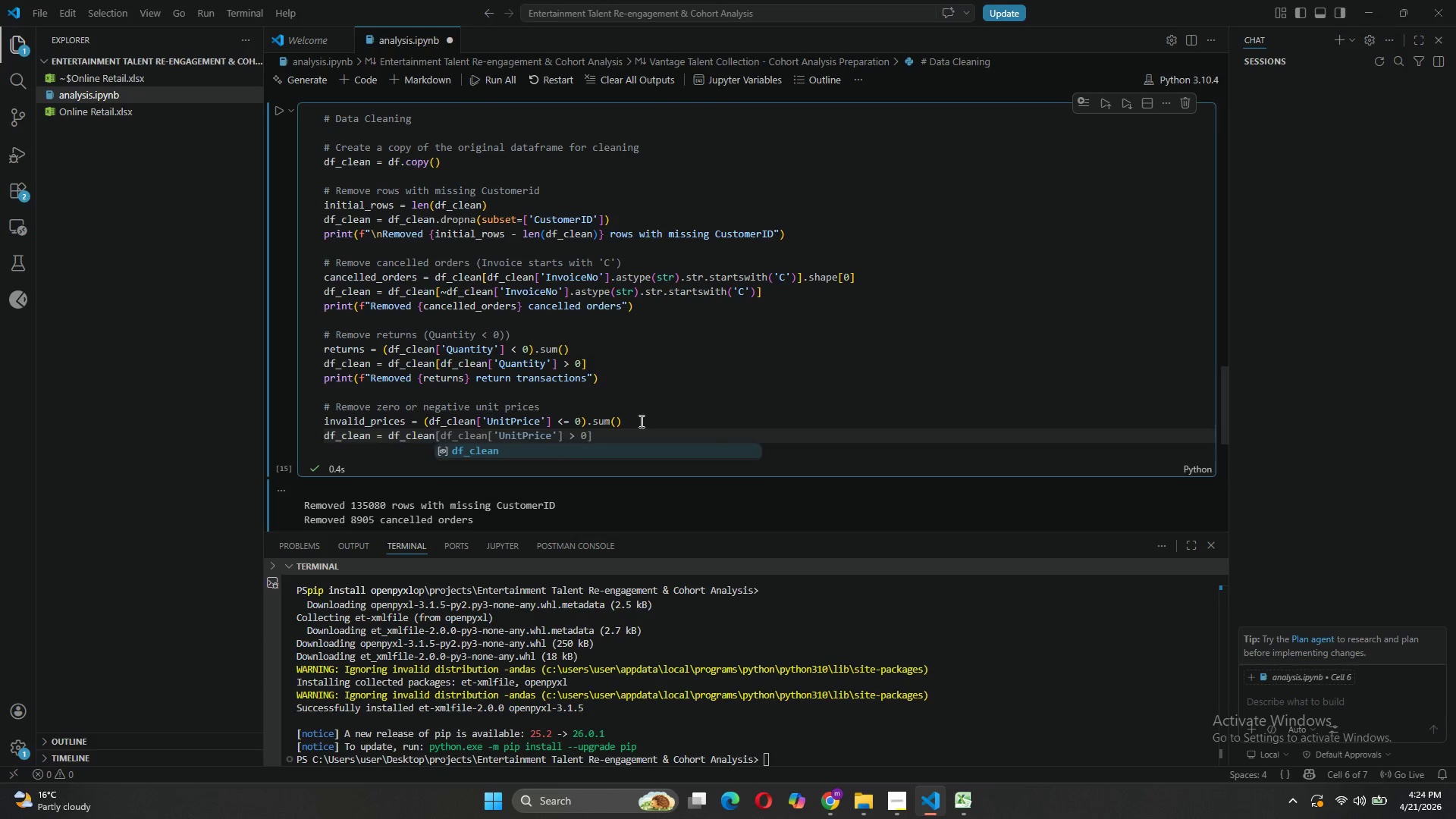 
key(Tab)
 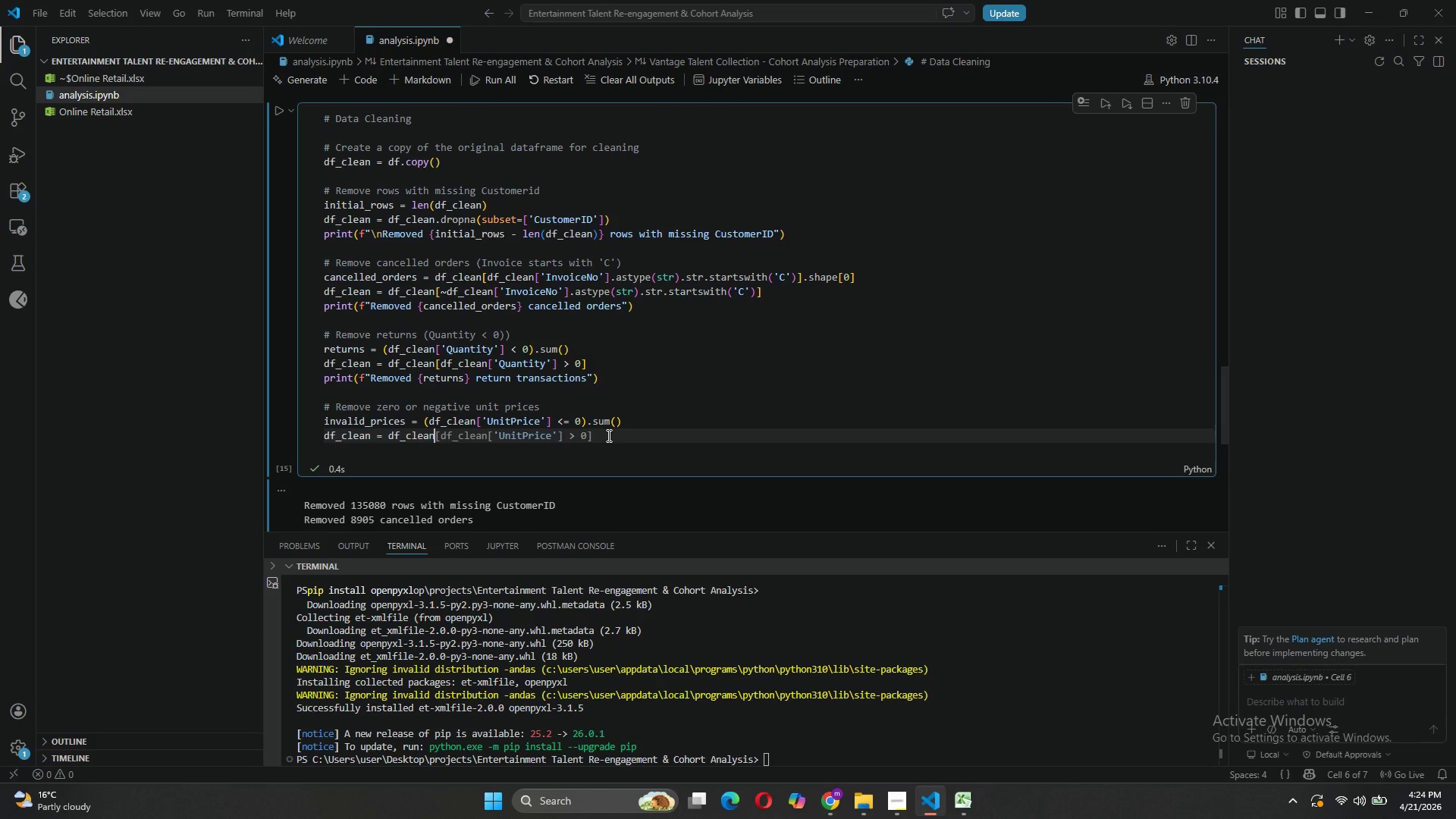 
key(Tab)
 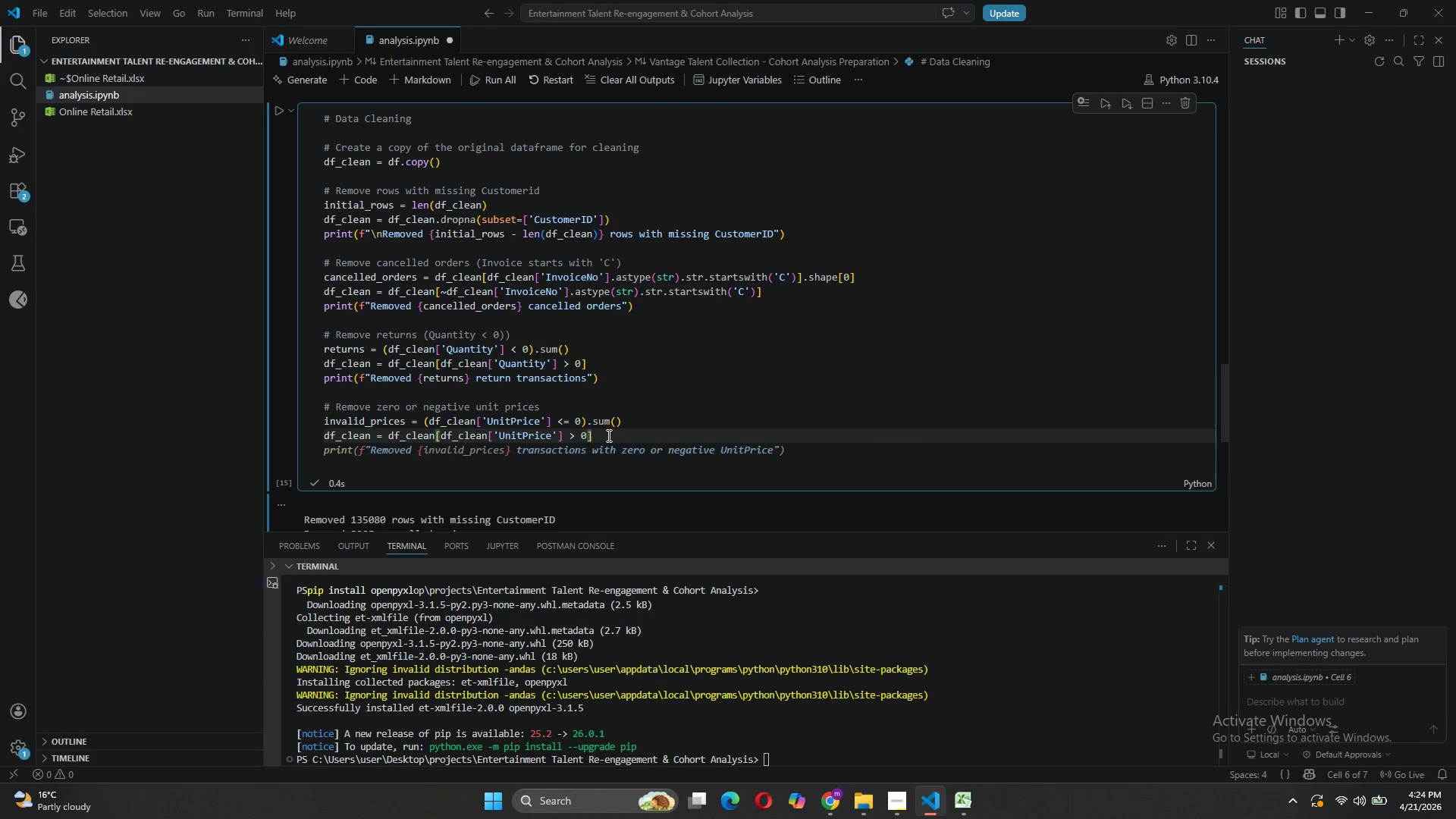 
key(Enter)
 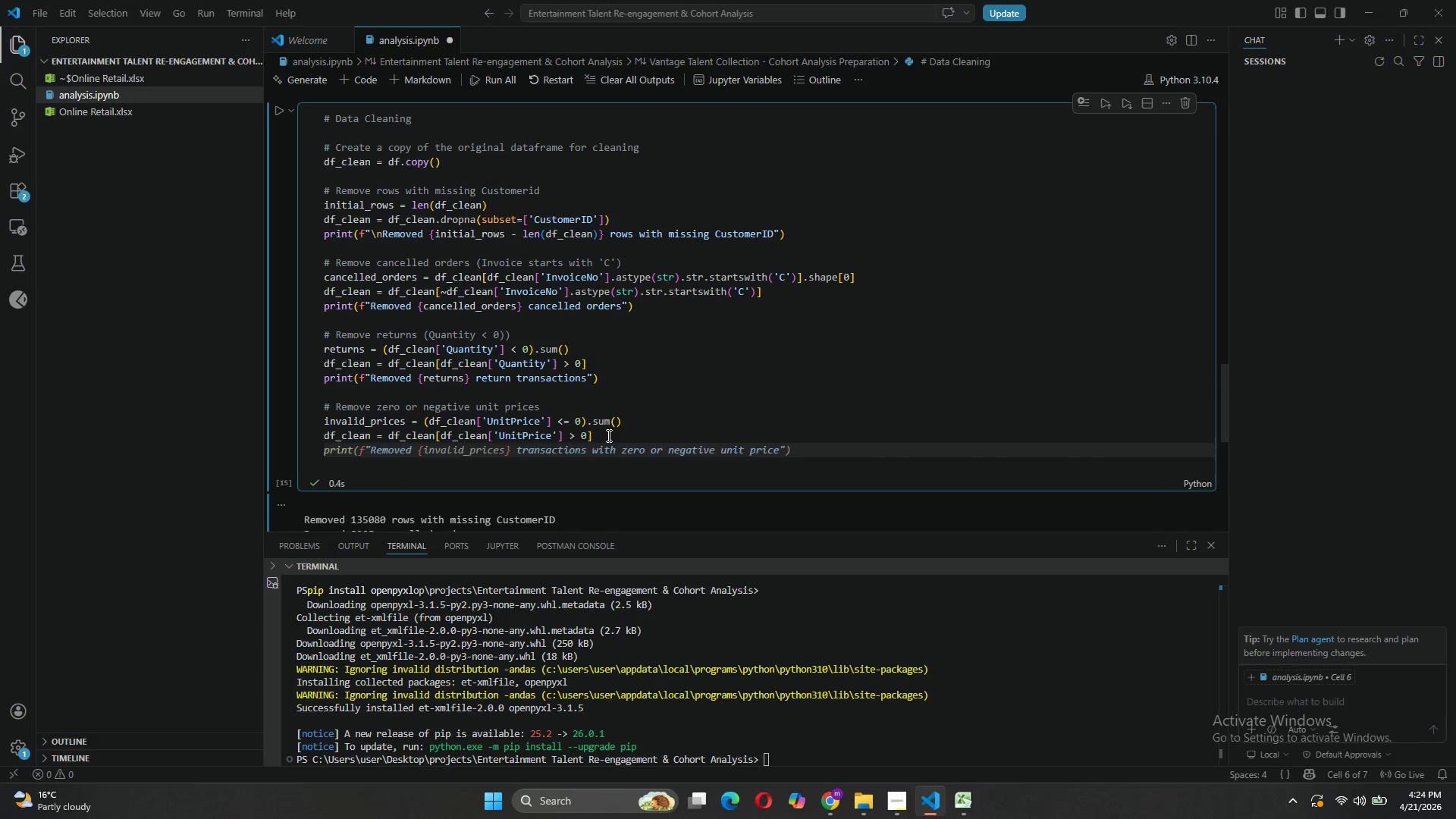 
key(Tab)
 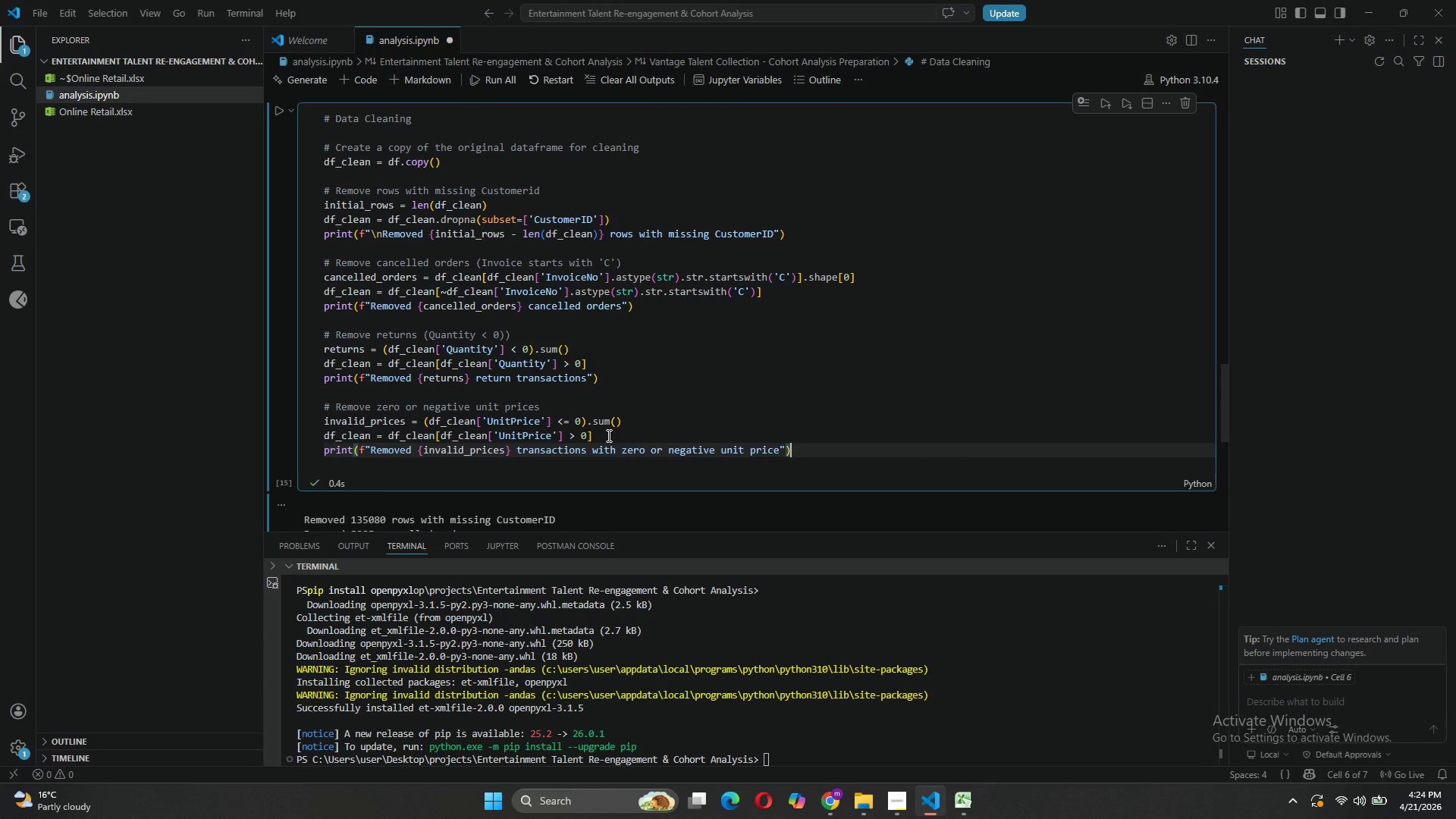 
key(Enter)
 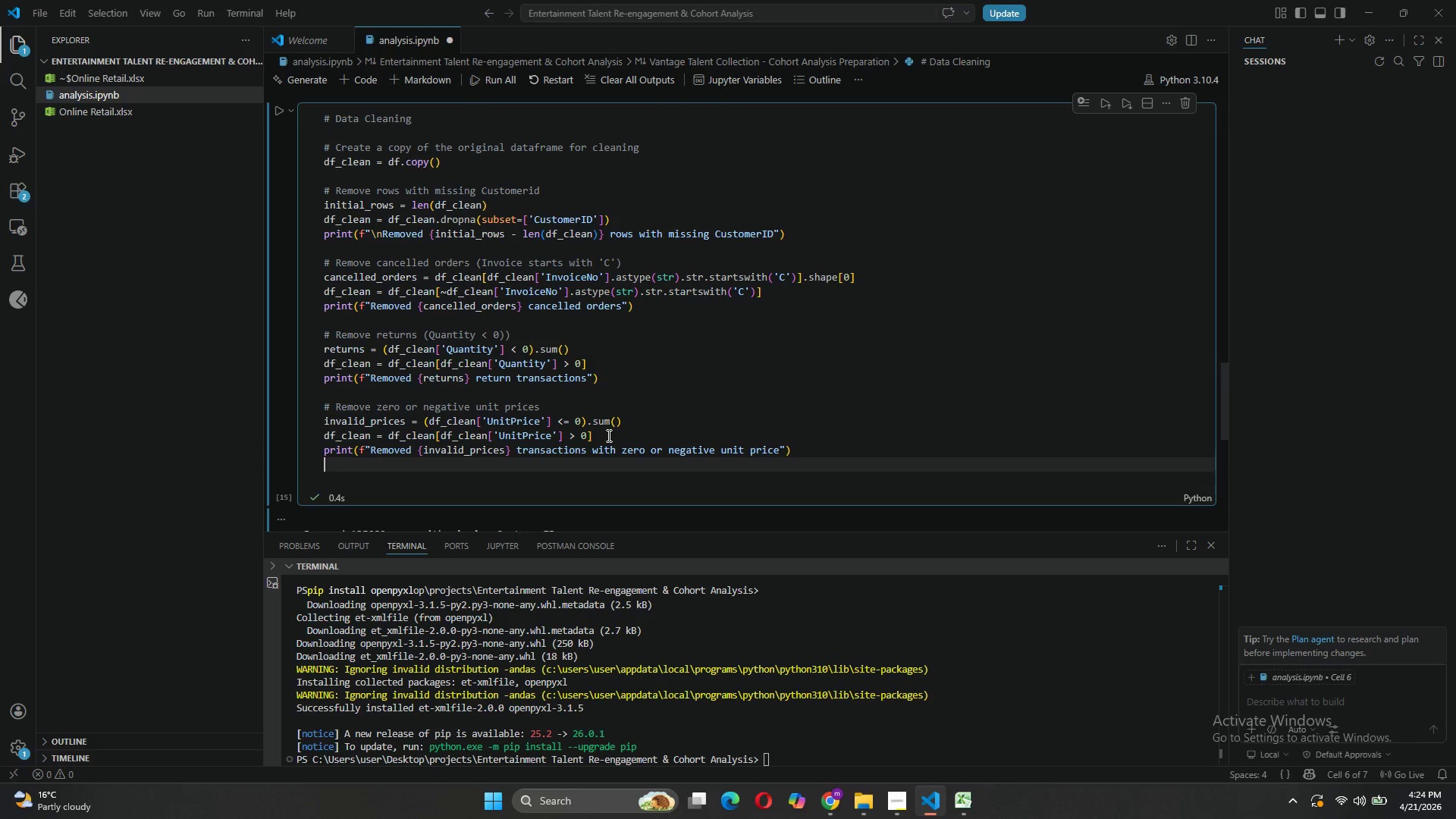 
key(Enter)
 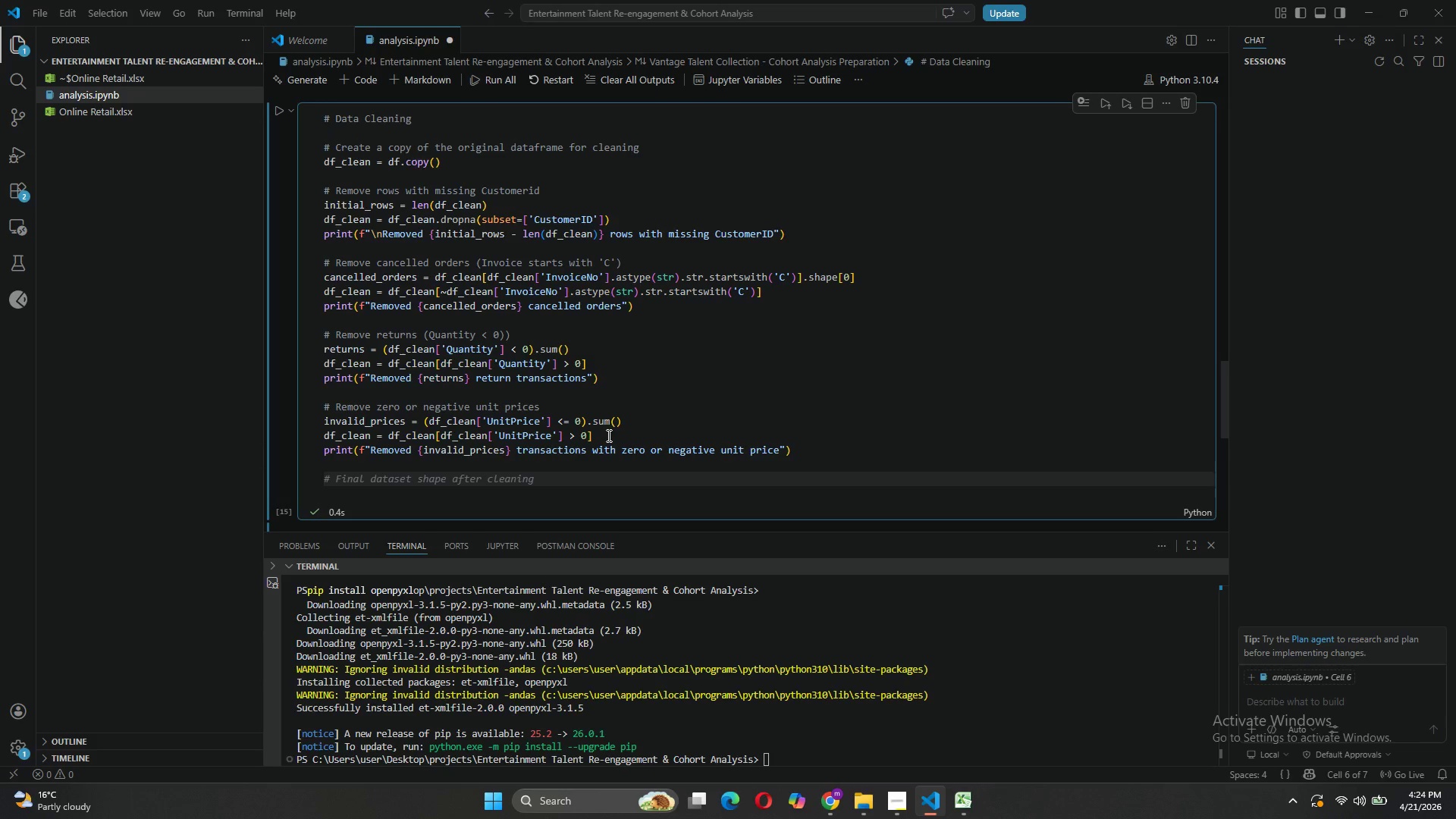 
type(# Create Revenue Co)
key(Backspace)
key(Backspace)
type(column)
 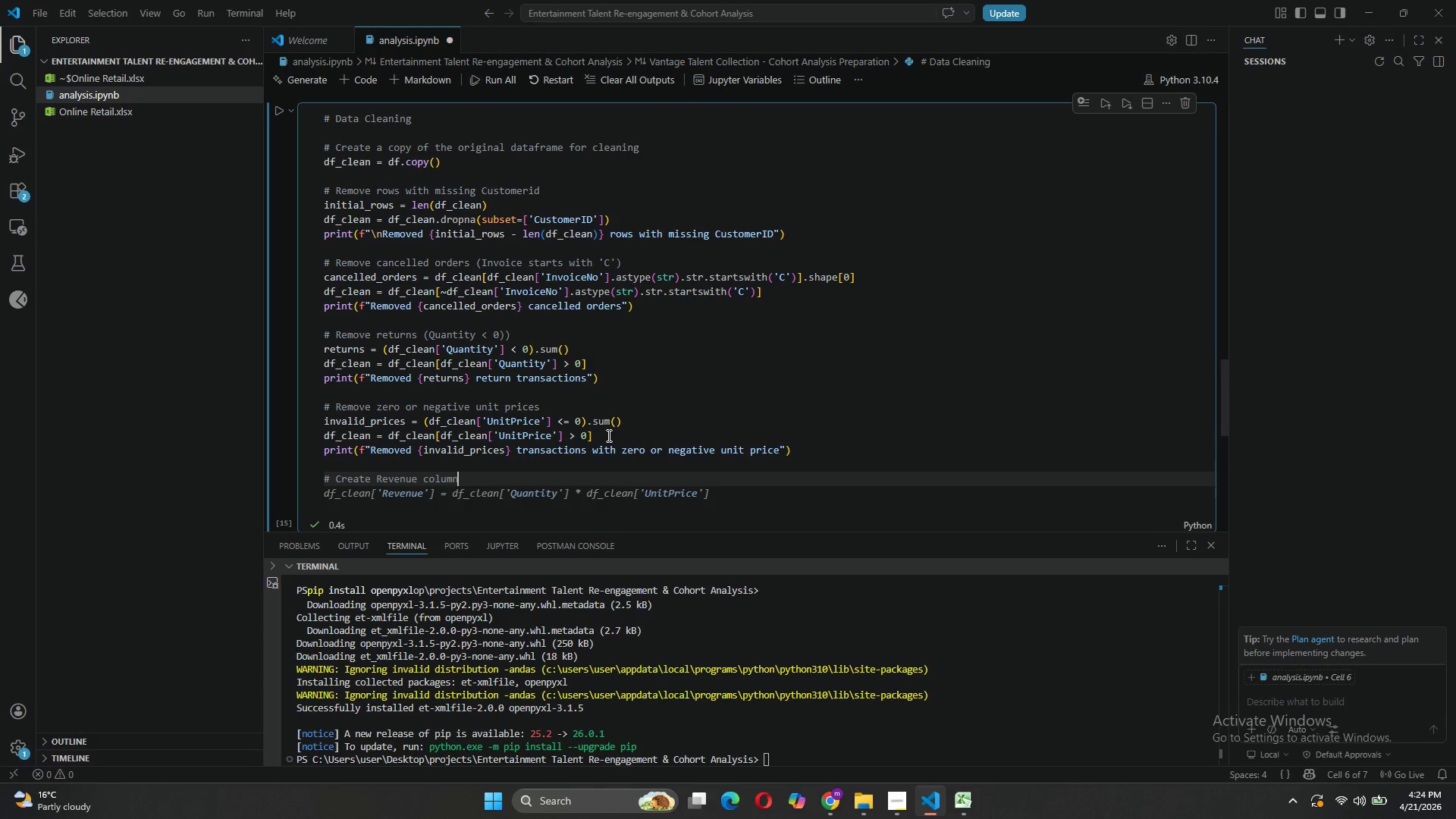 
key(Enter)
 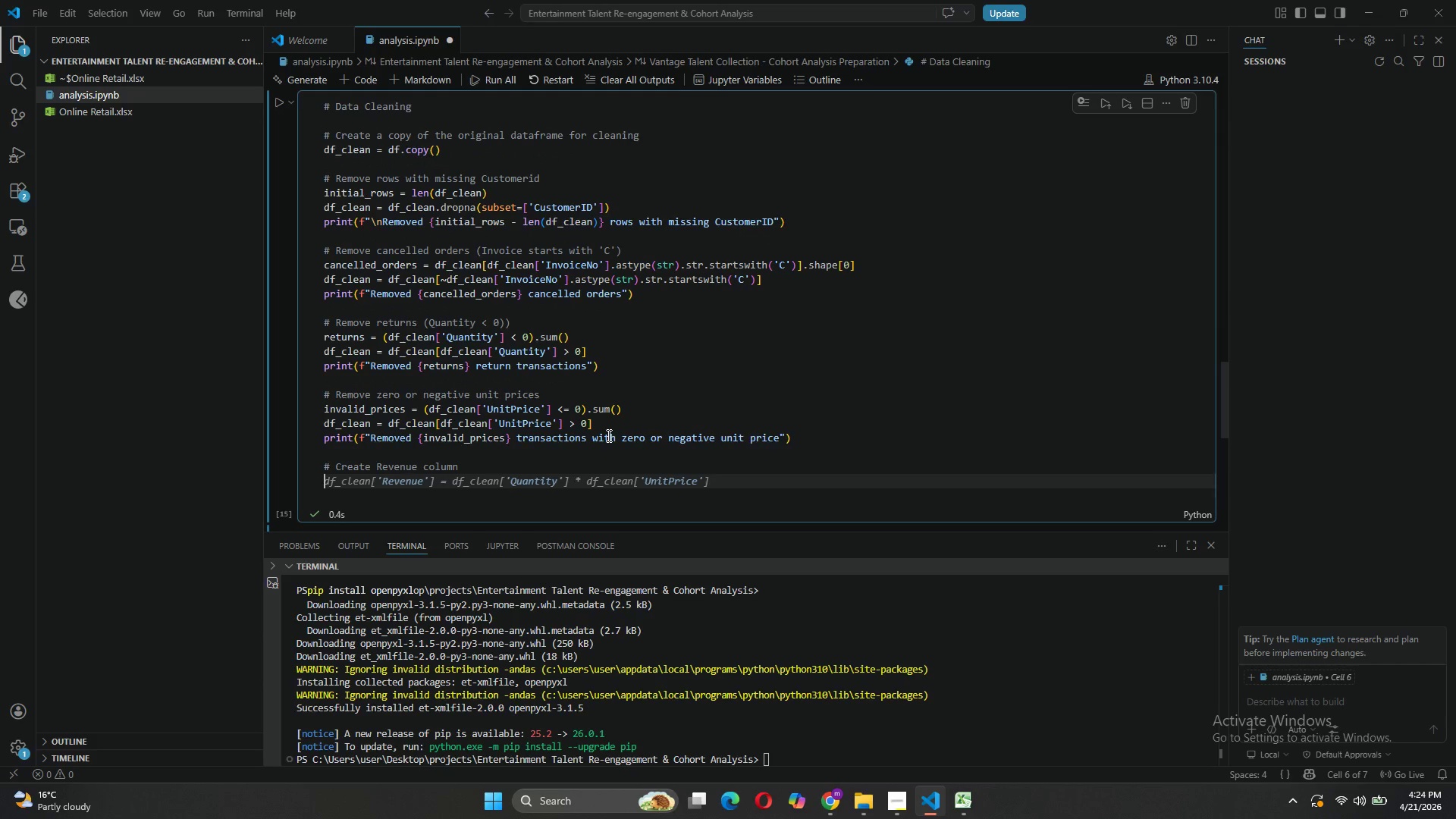 
key(Tab)
 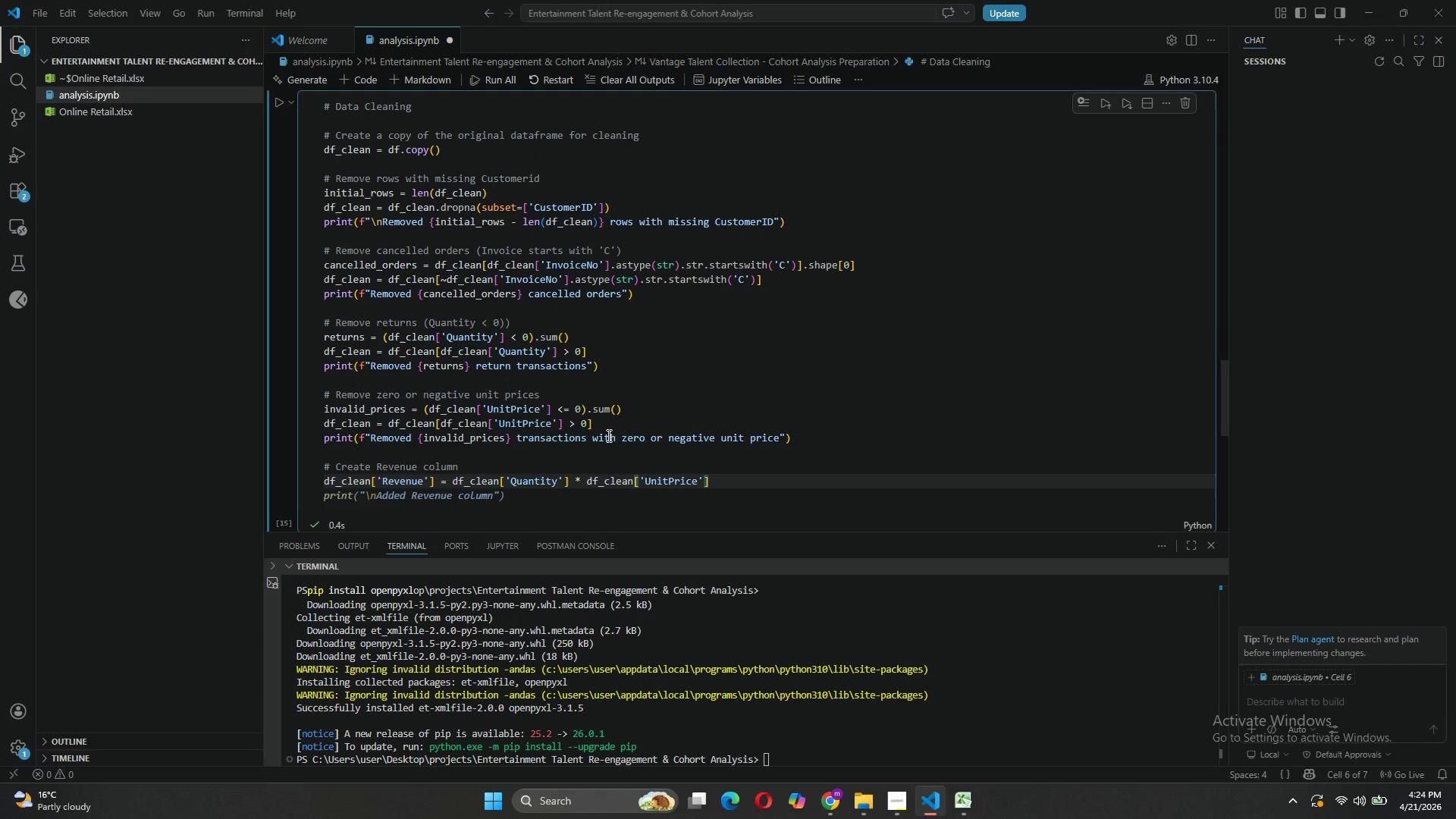 
wait(8.03)
 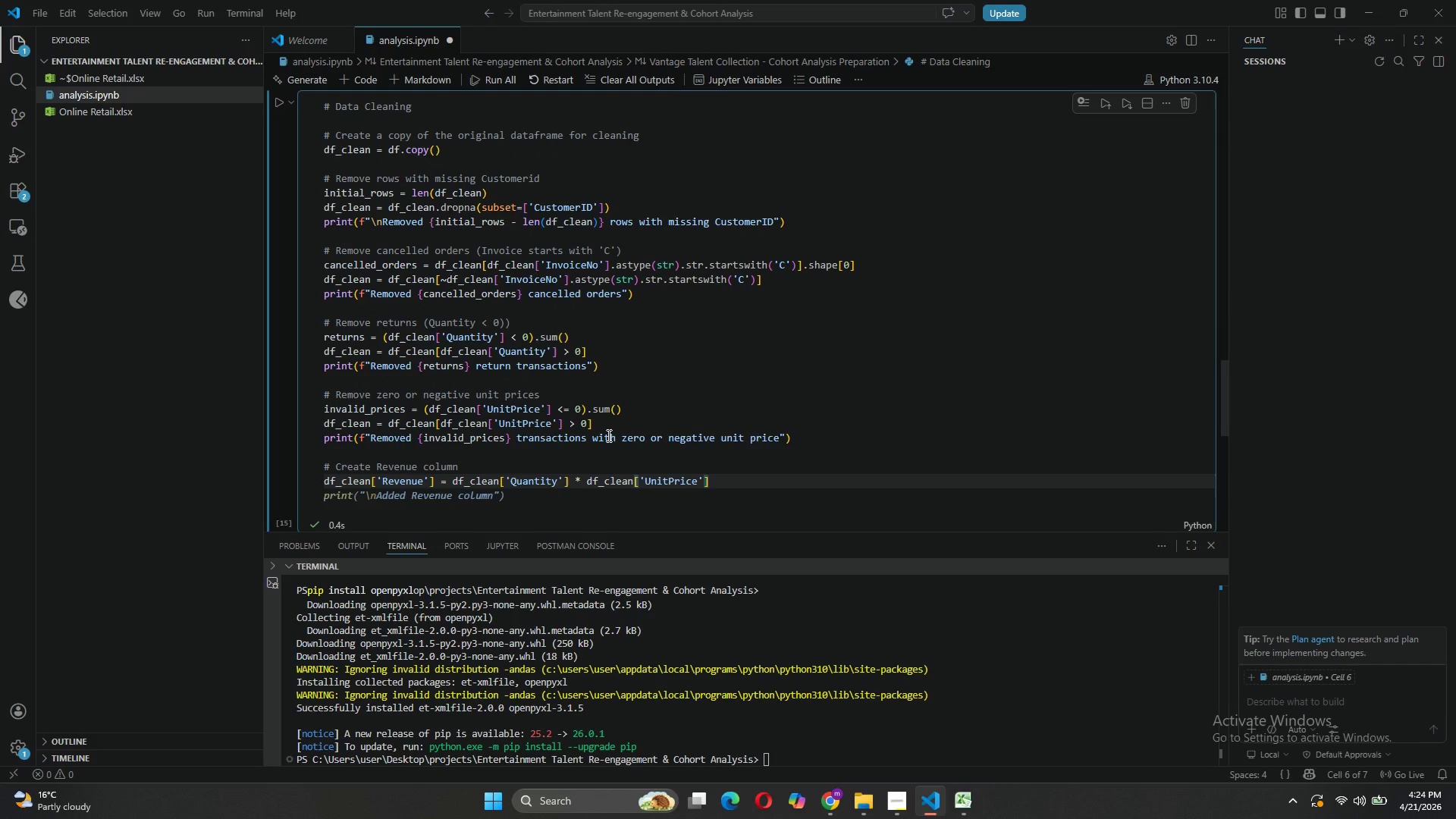 
key(Enter)
 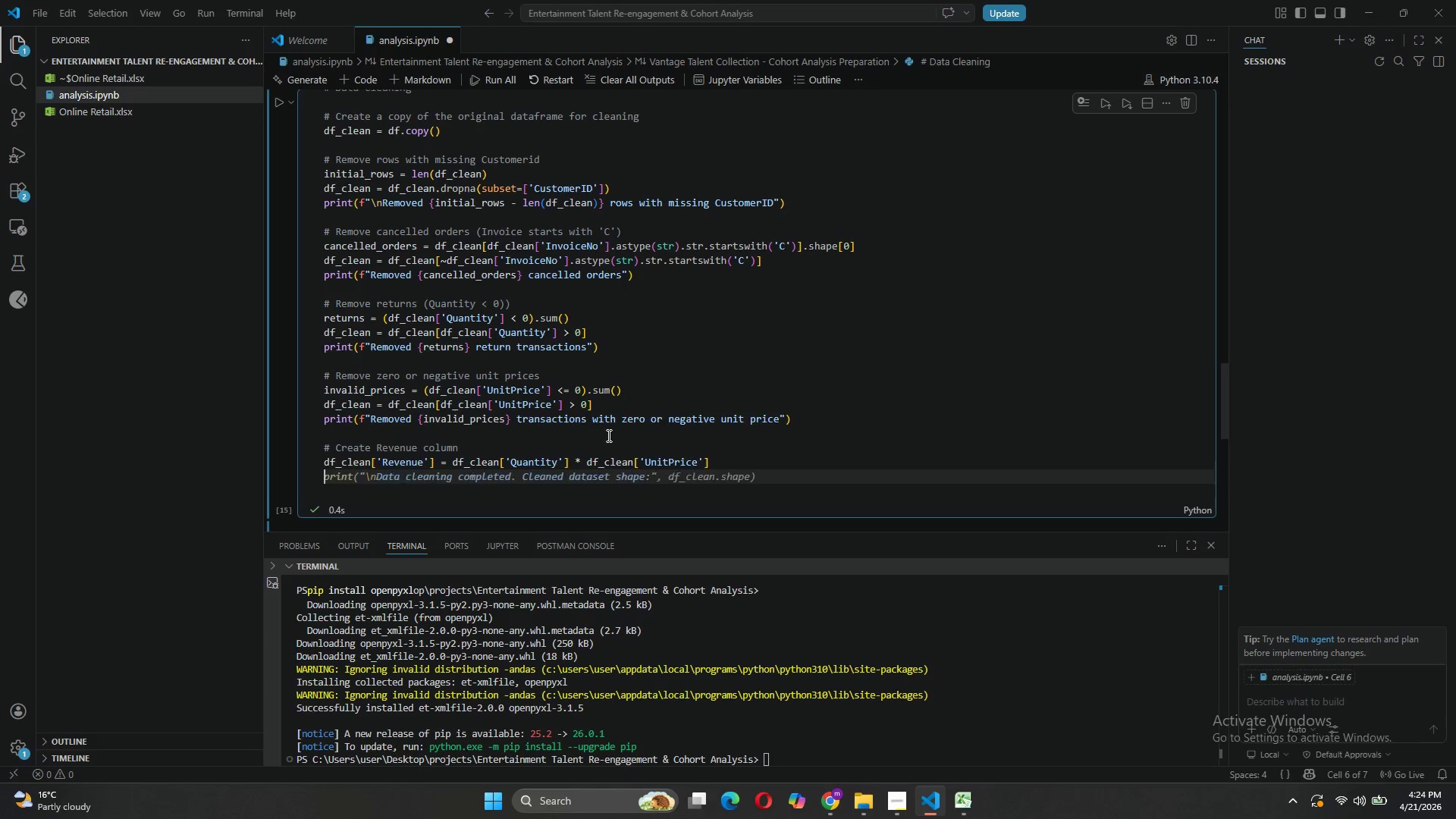 
key(Enter)
 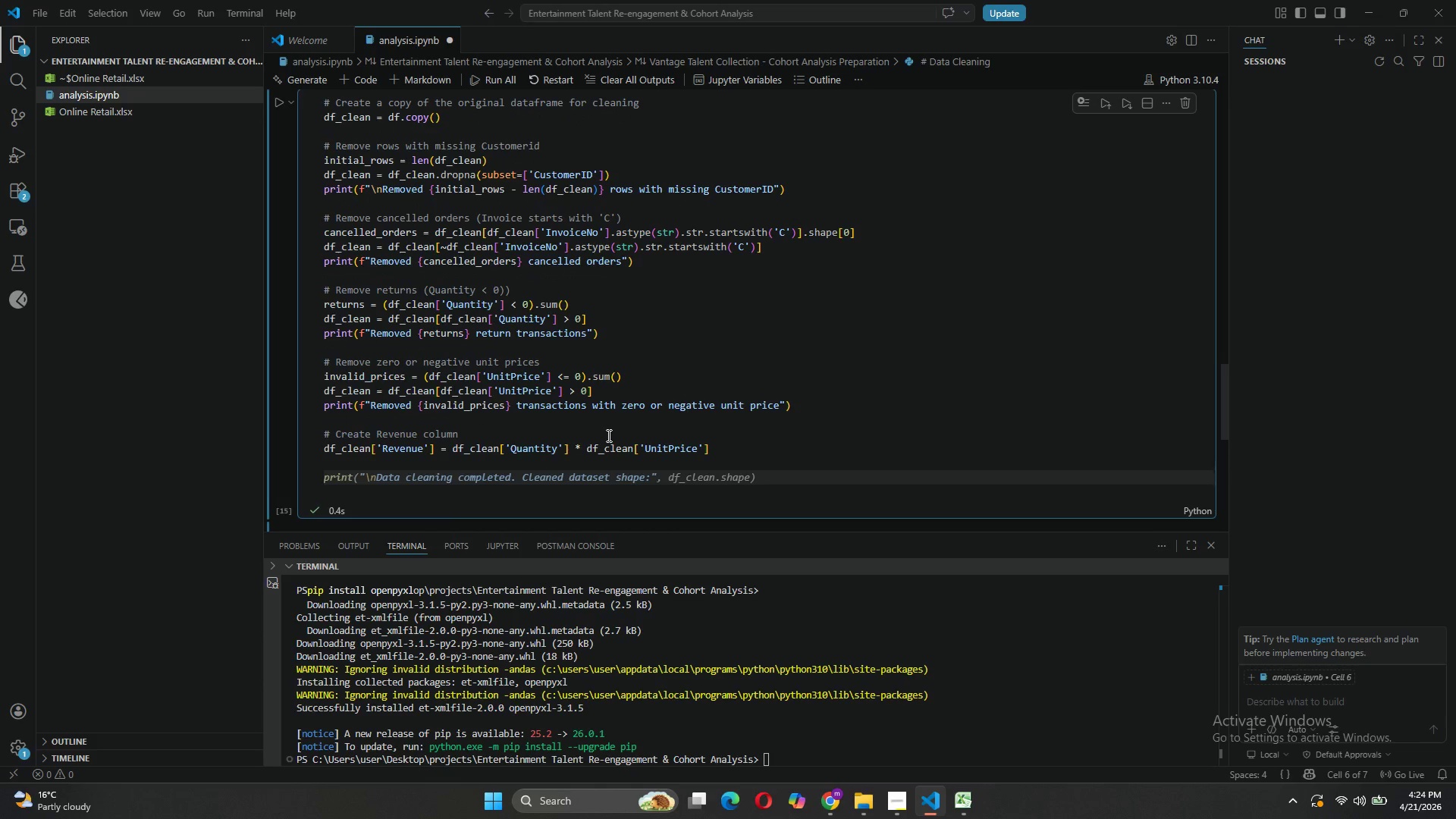 
type(print("\nFinal)
 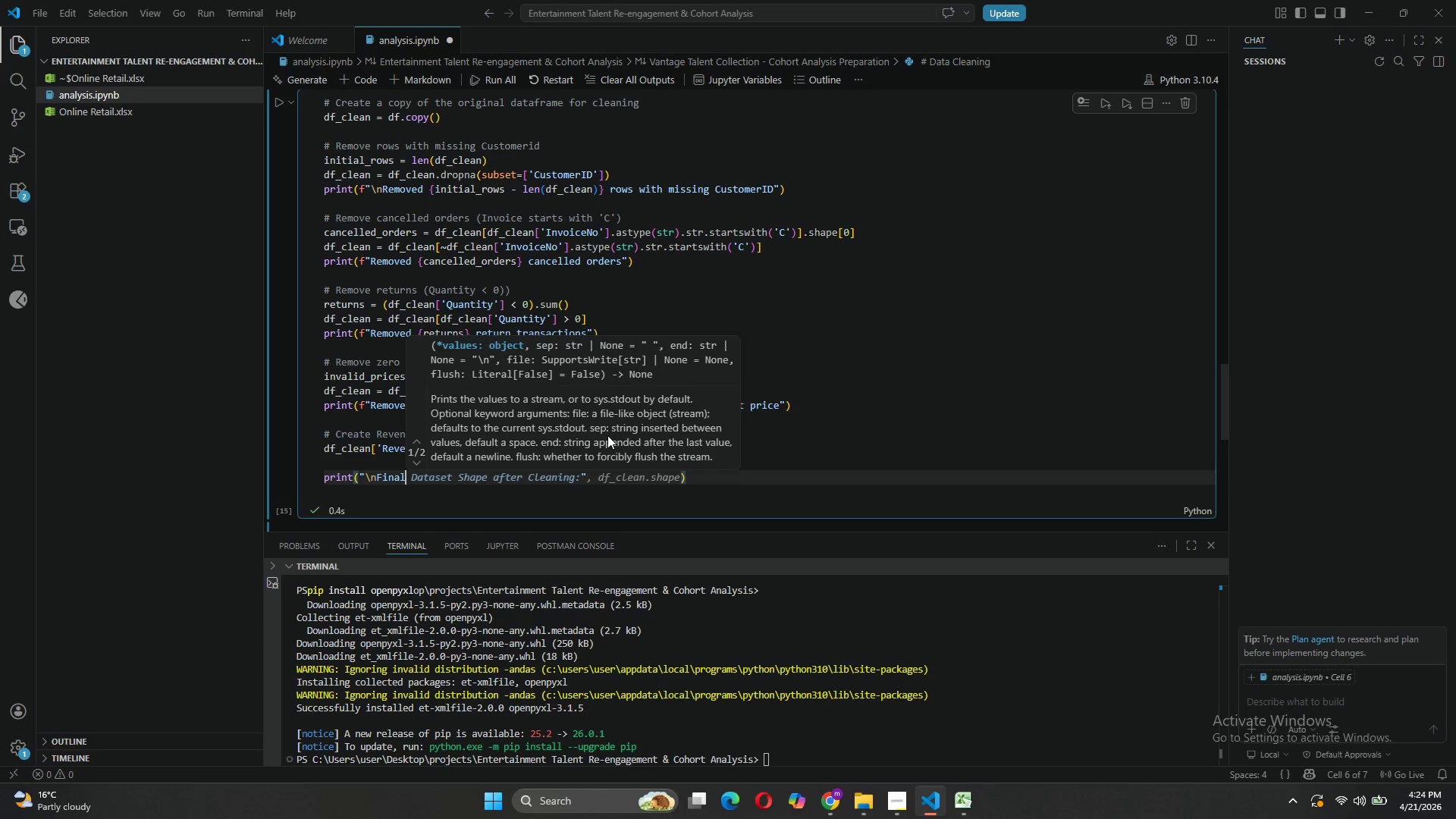 
key(Tab)
 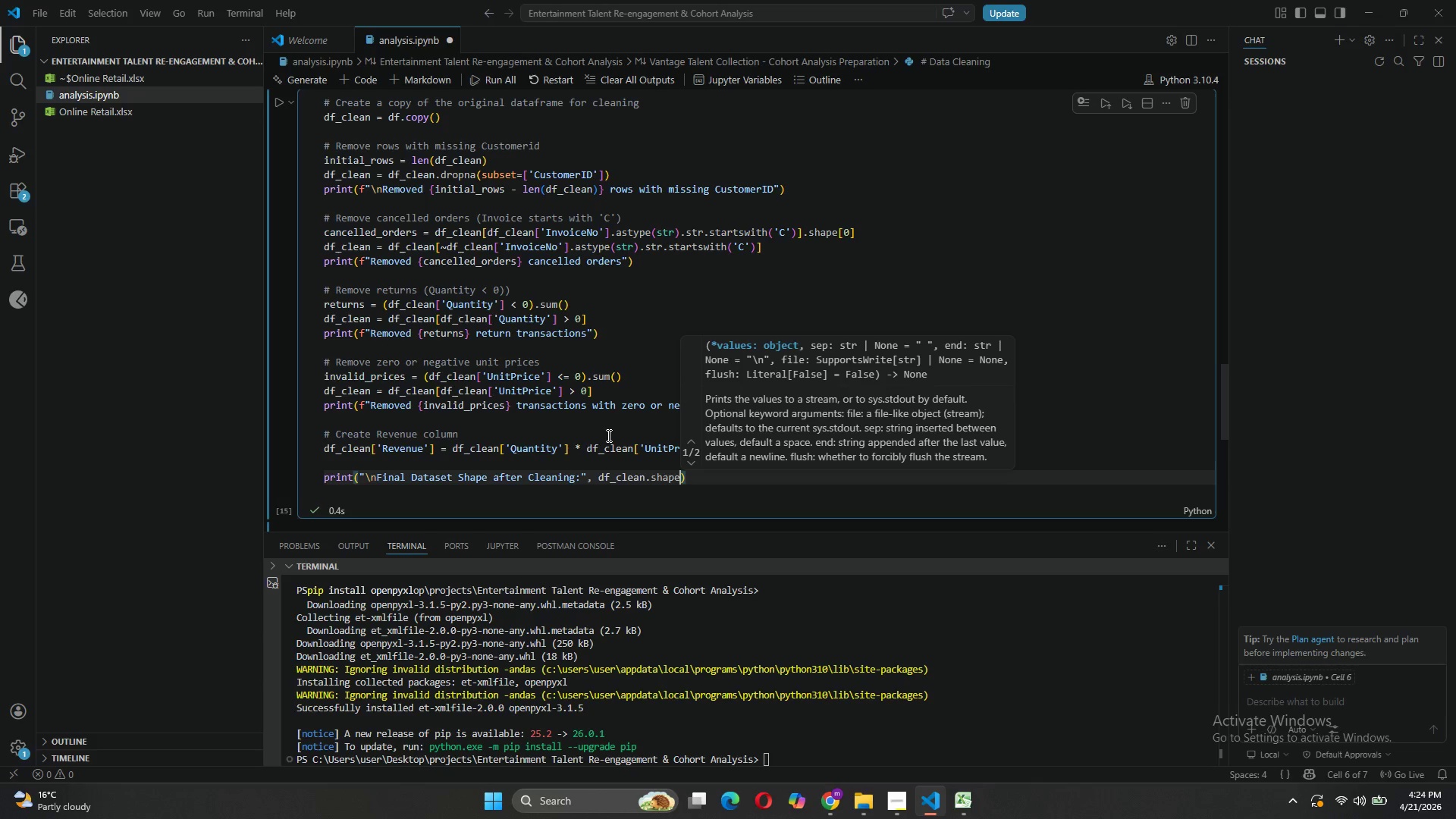 
key(ArrowRight)
 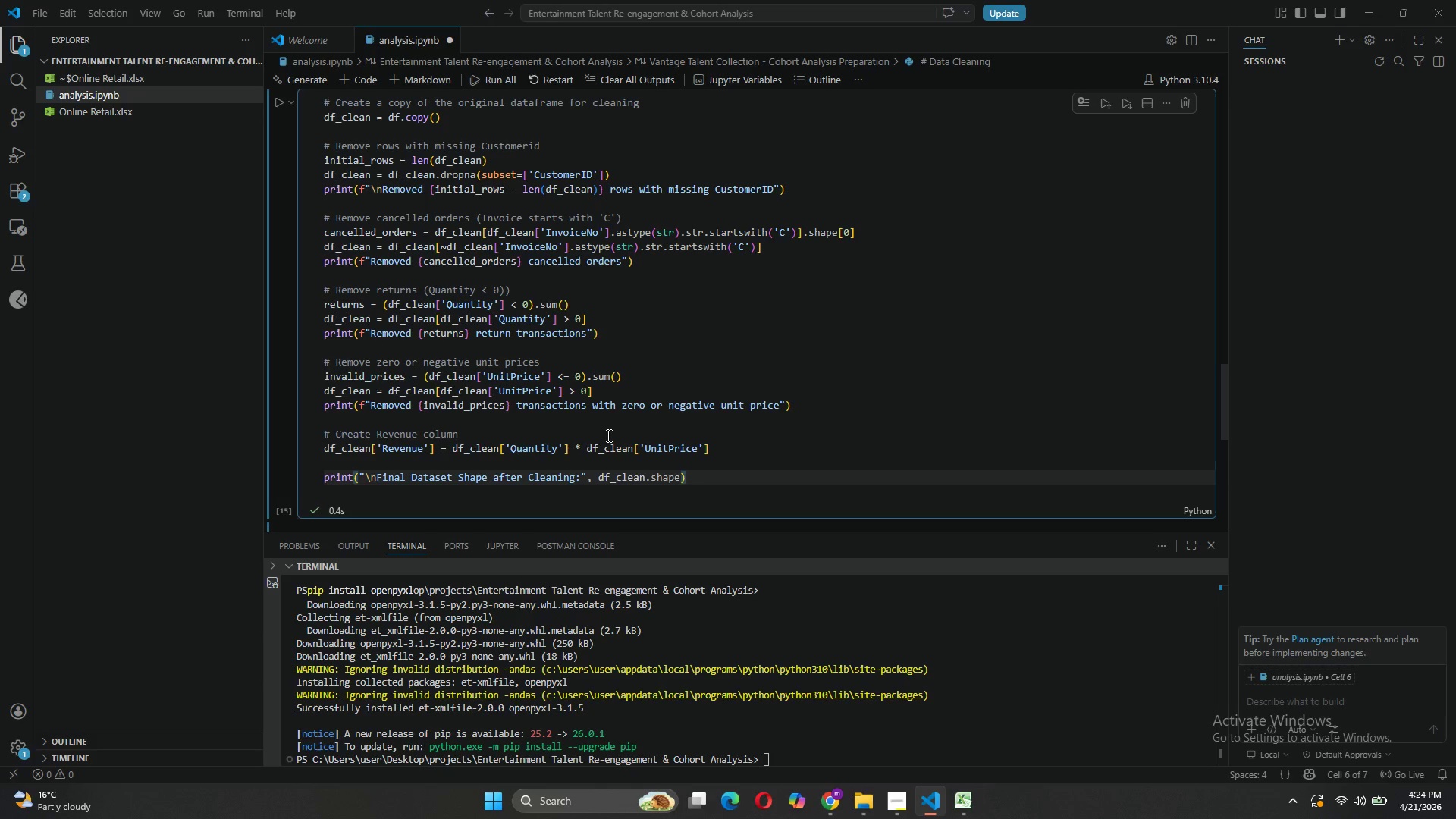 
key(Enter)
 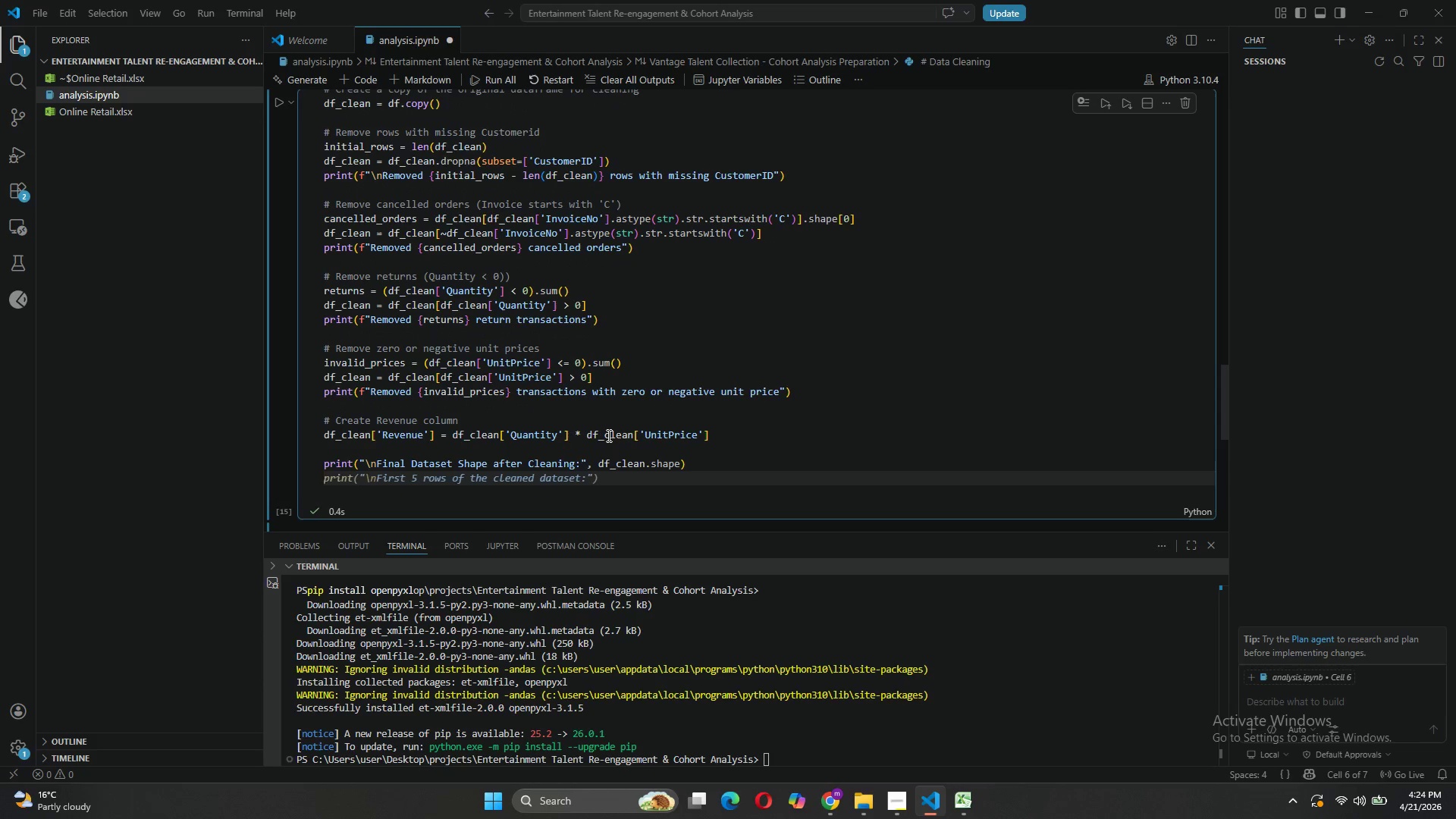 
type(print(f")
 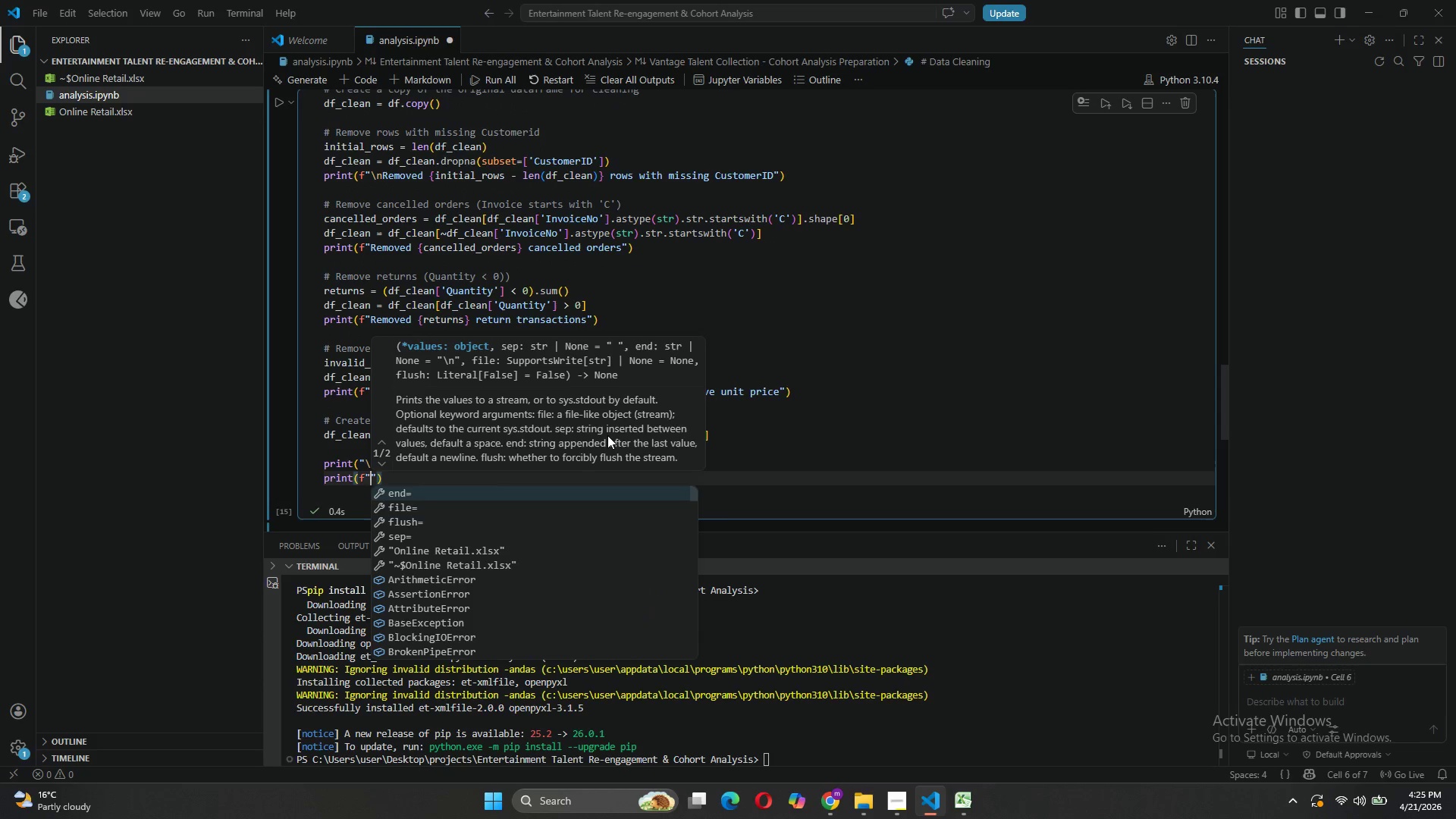 
wait(5.08)
 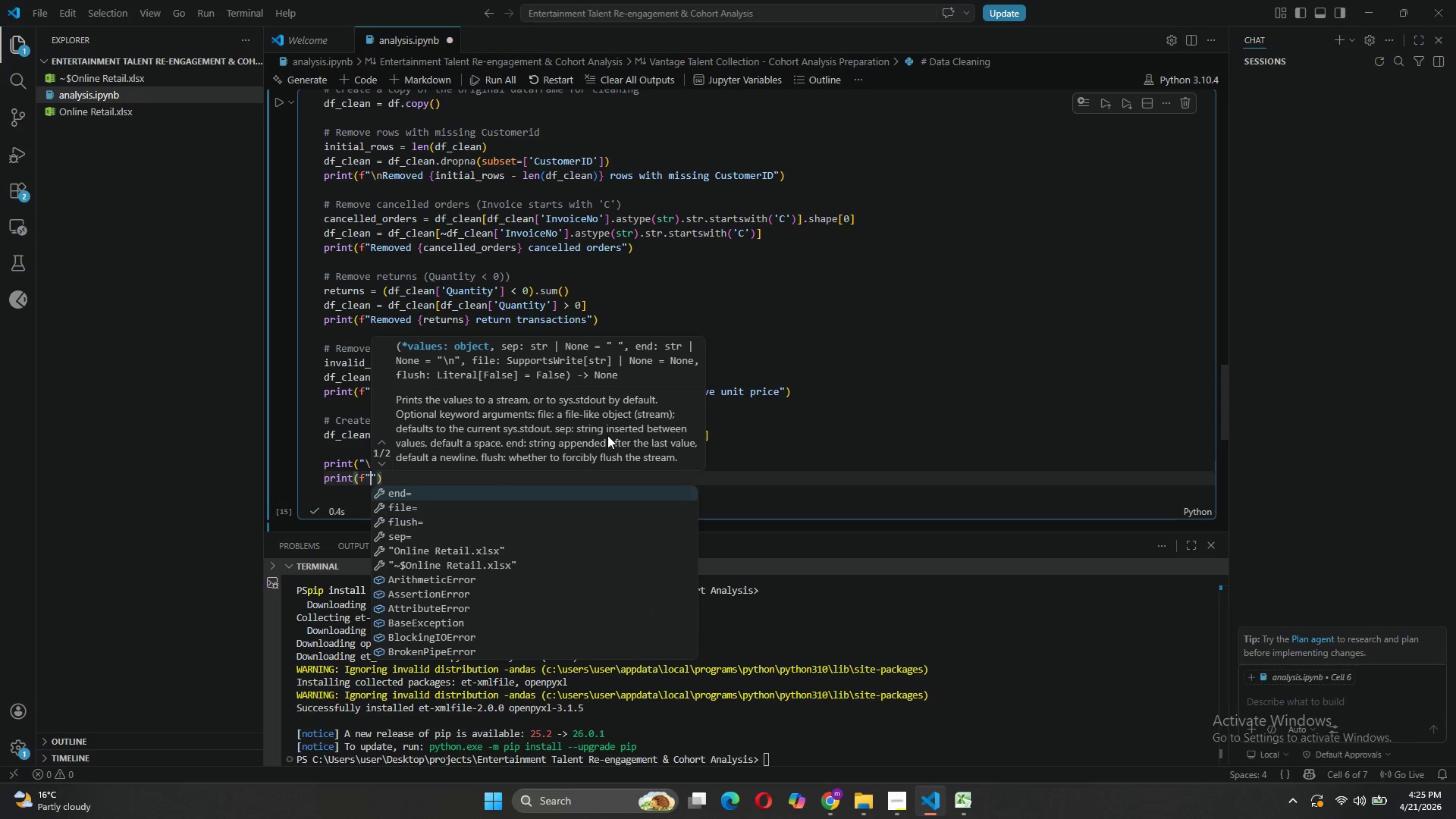 
type(Toa)
key(Backspace)
type(ta)
 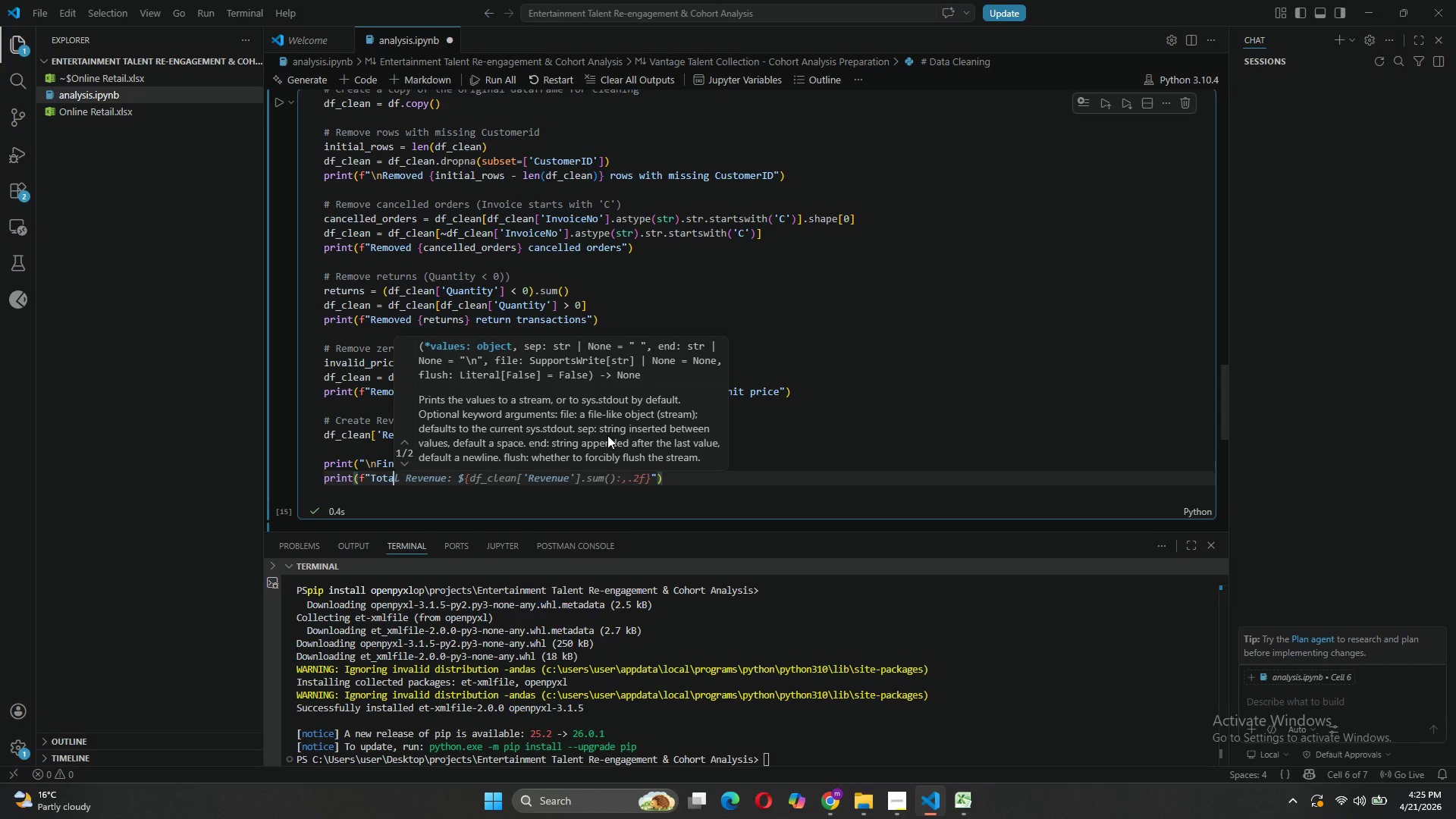 
key(Tab)
 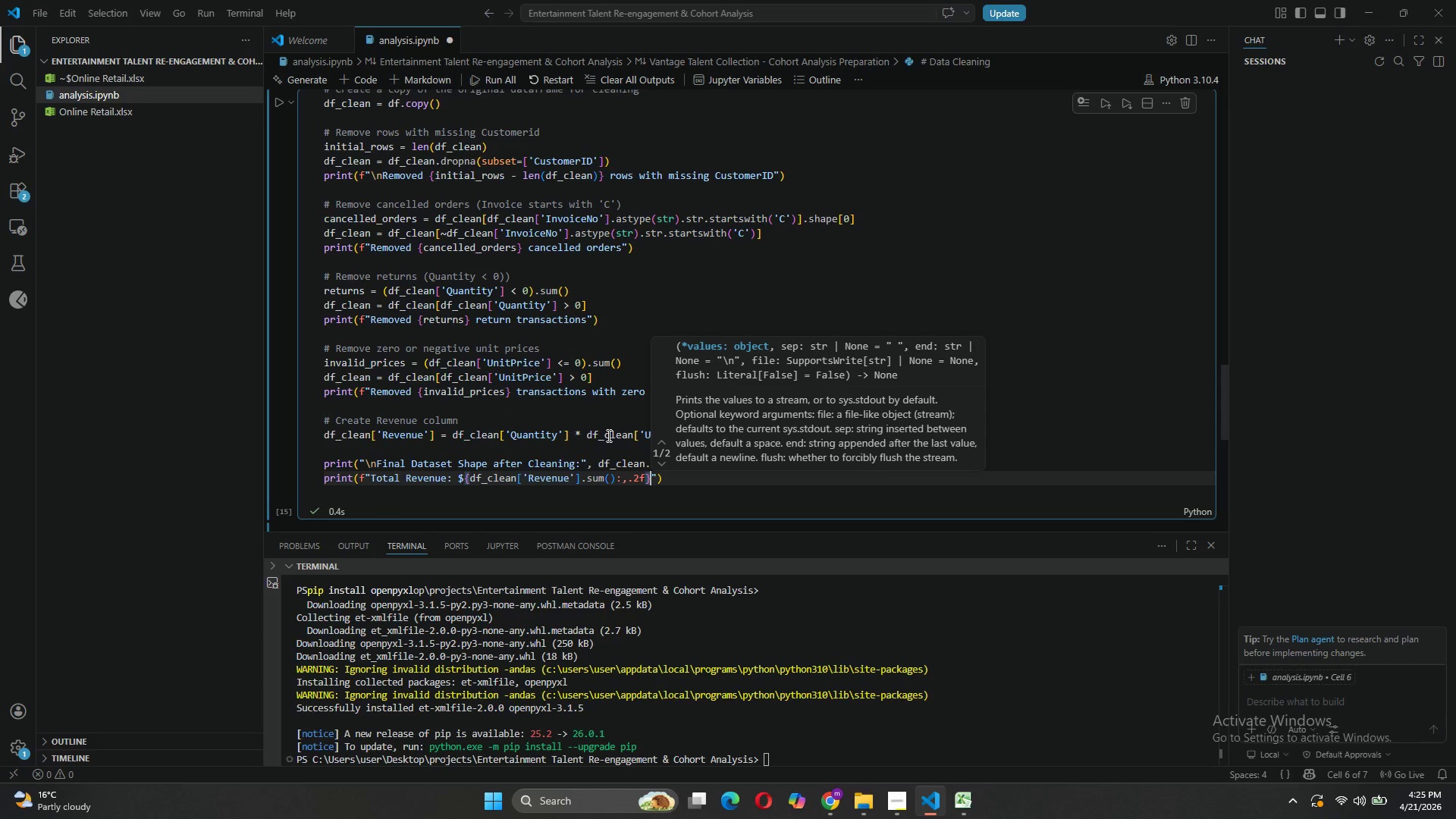 
key(ArrowRight)
 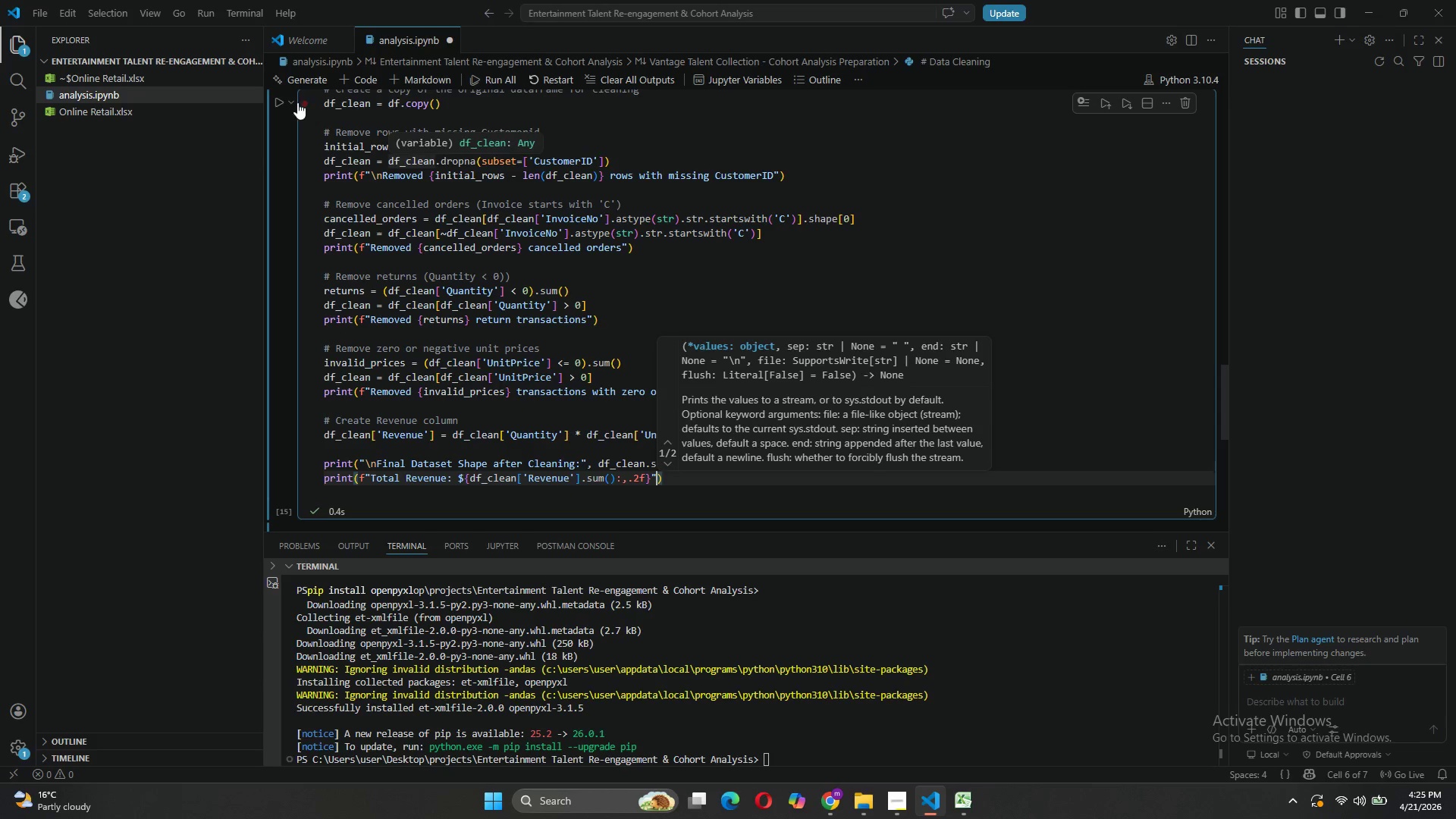 
left_click([275, 100])
 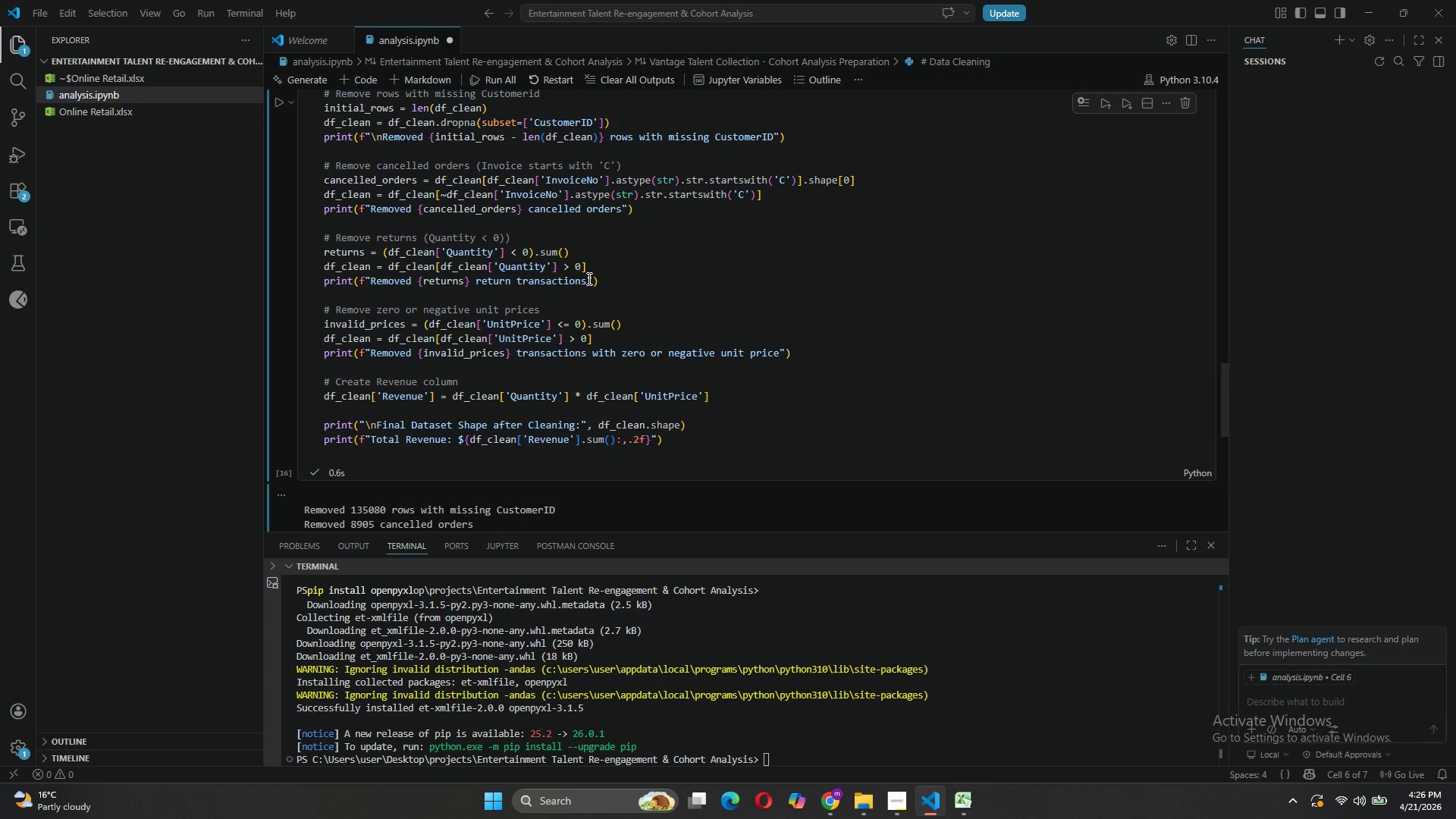 
wait(61.45)
 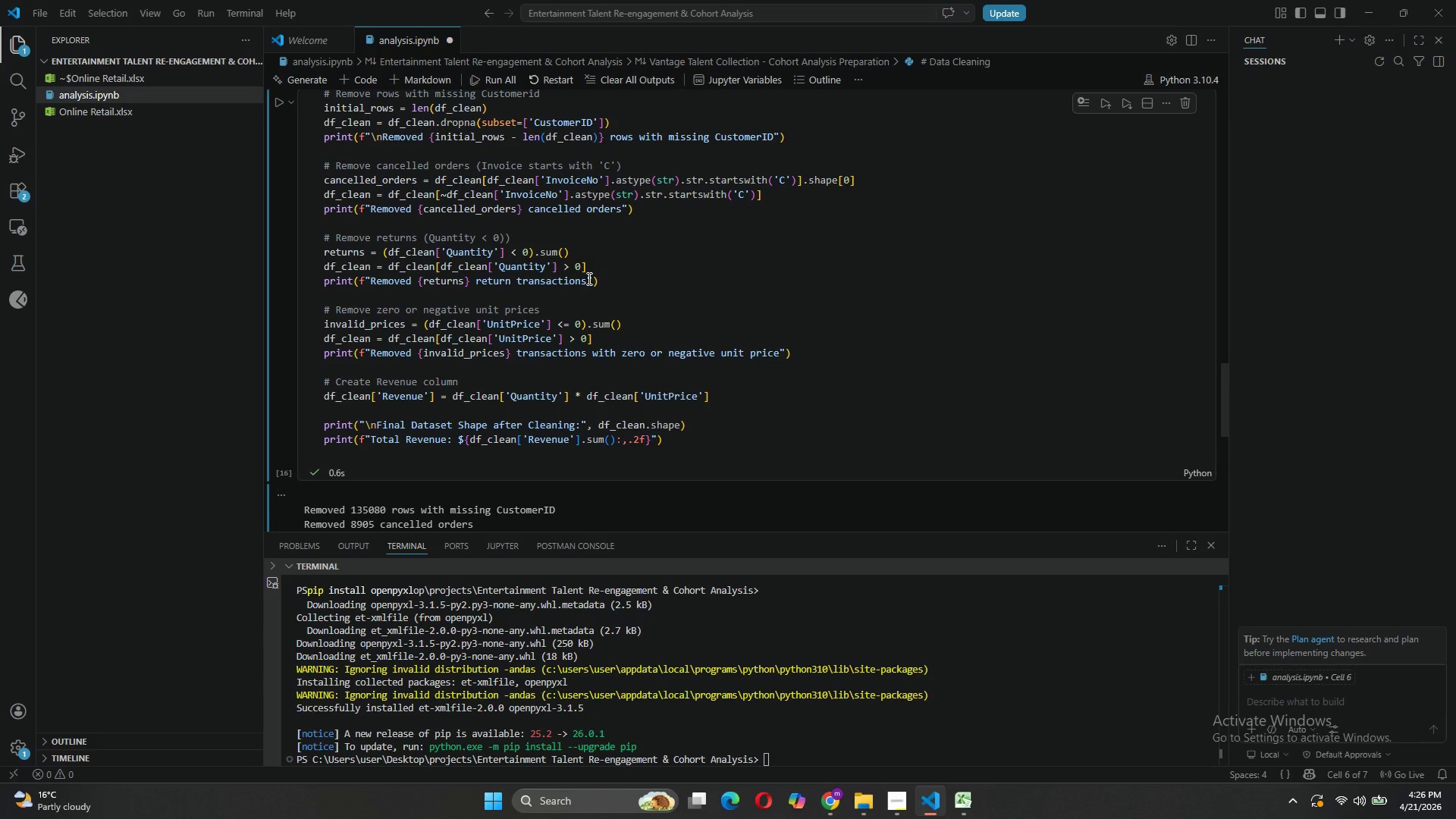 
left_click([577, 255])
 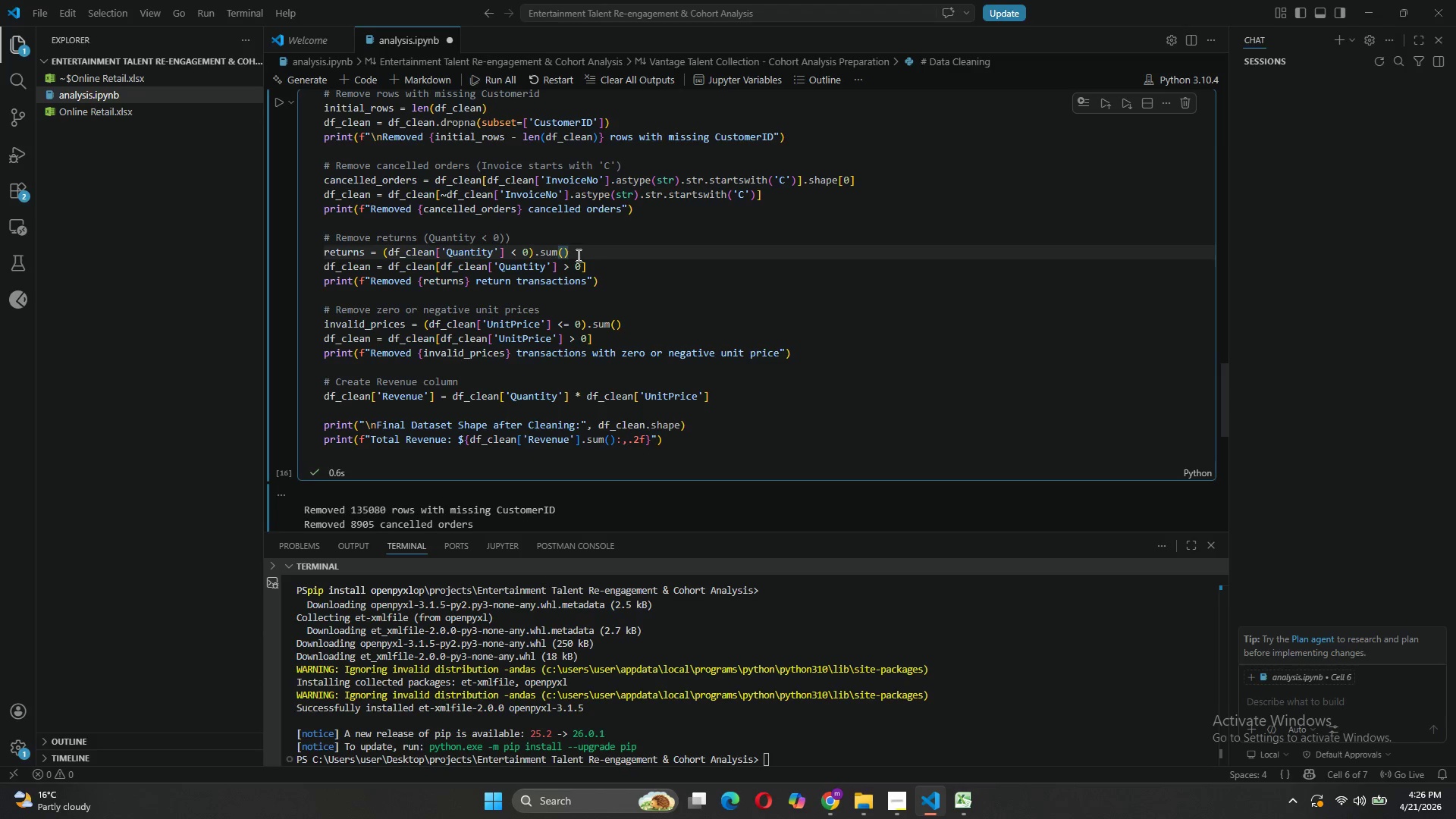 
key(Enter)
 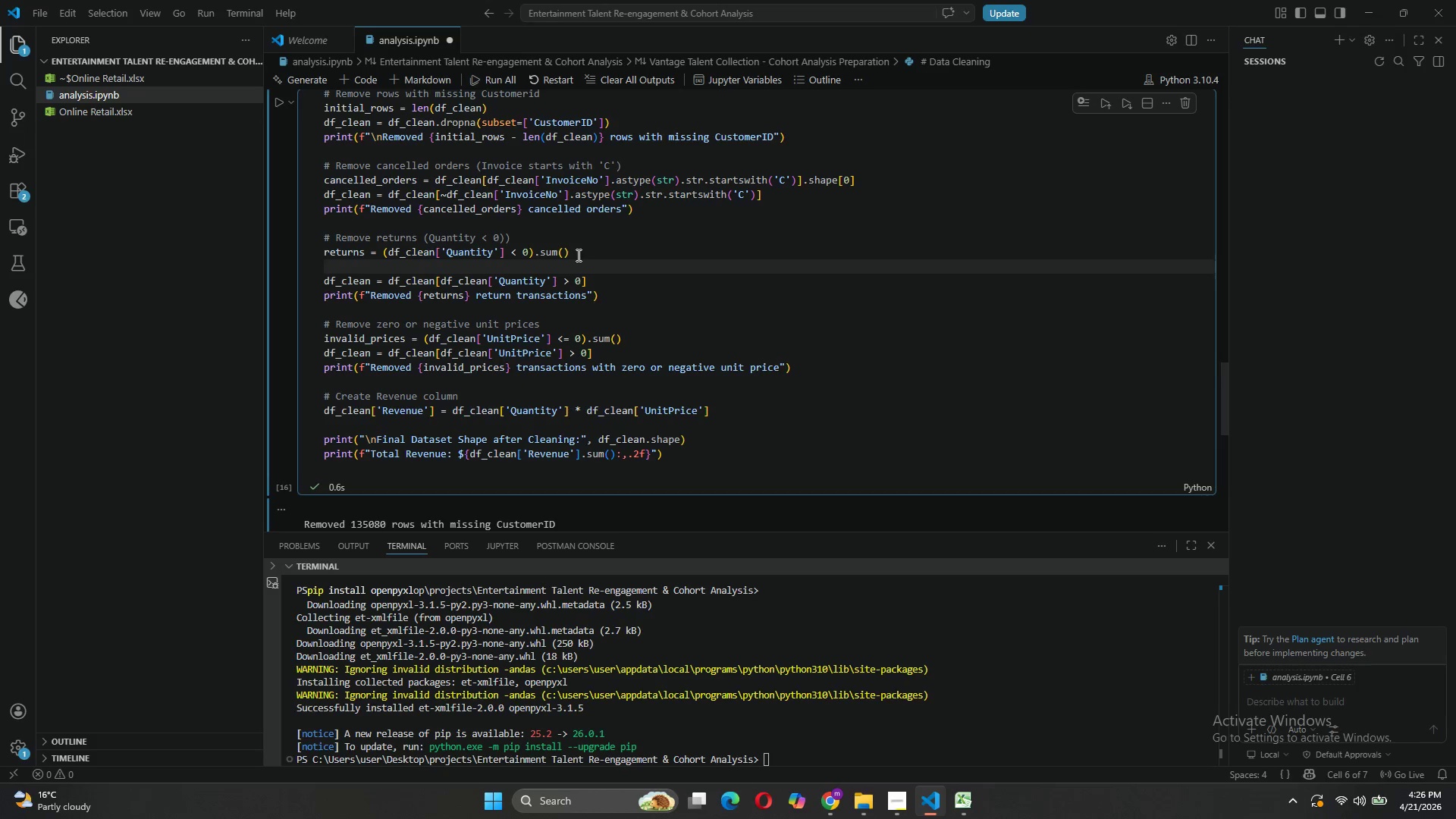 
type(print)
key(Tab)
key(Tab)
 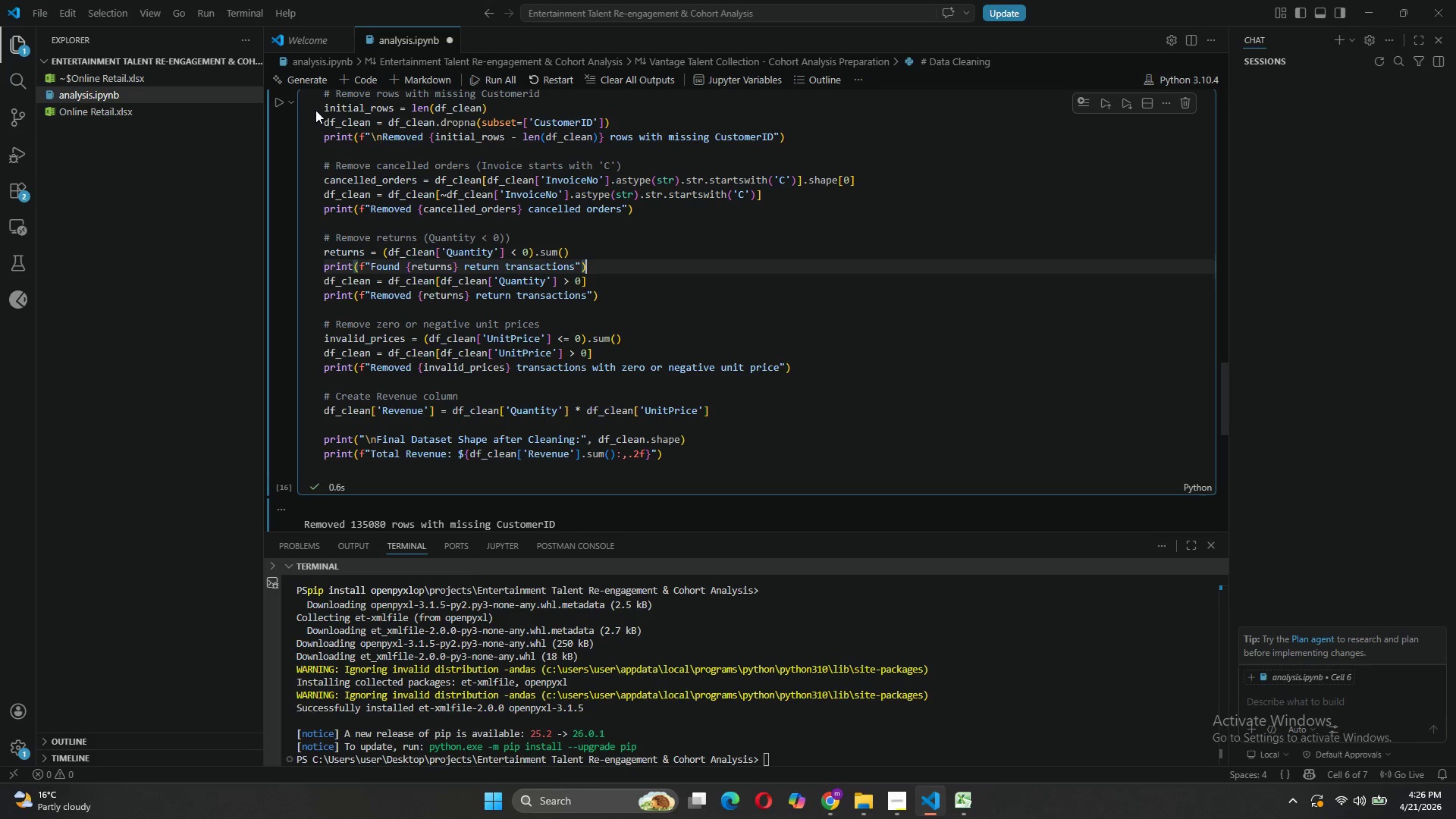 
left_click([278, 101])
 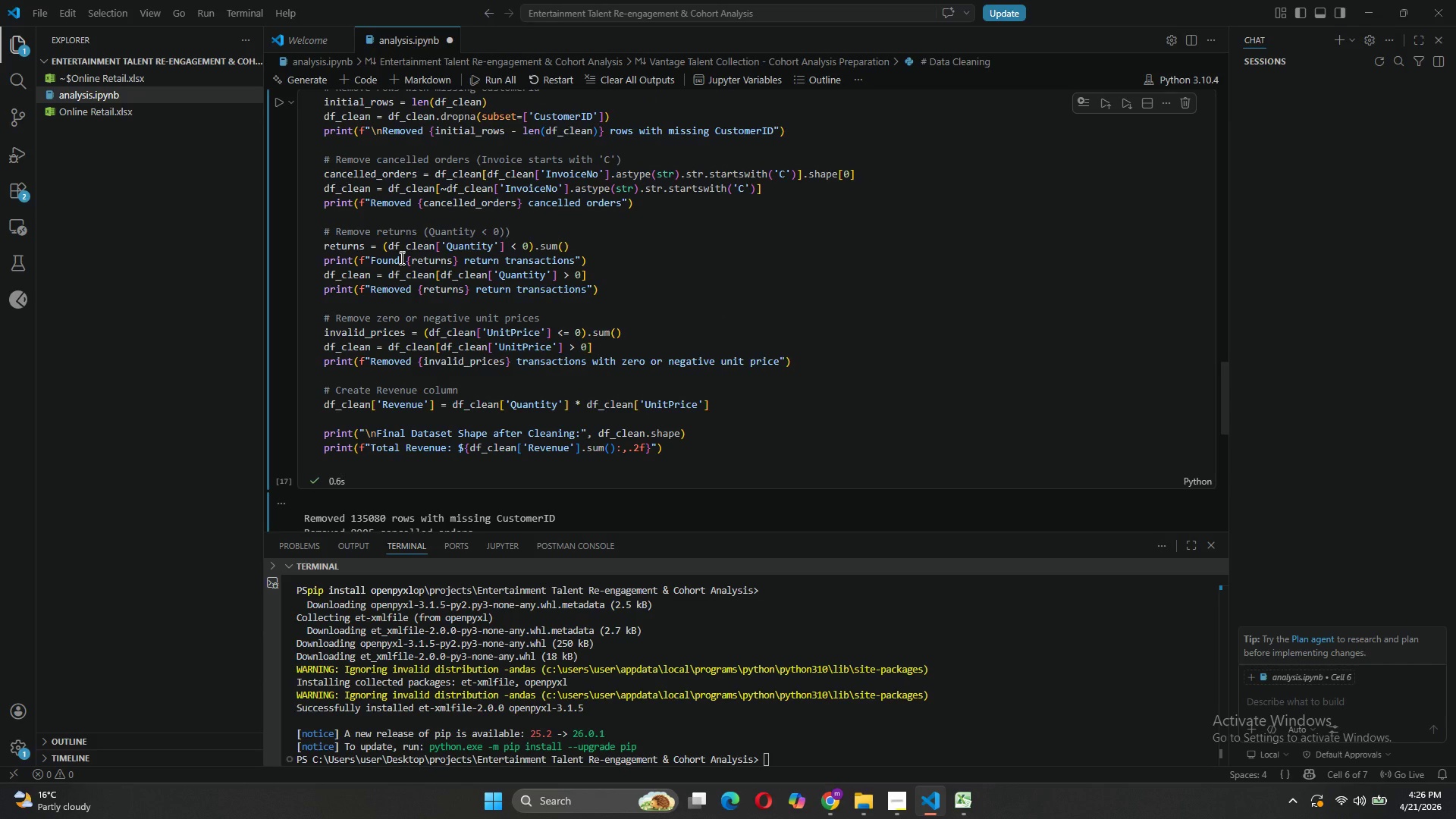 
wait(20.09)
 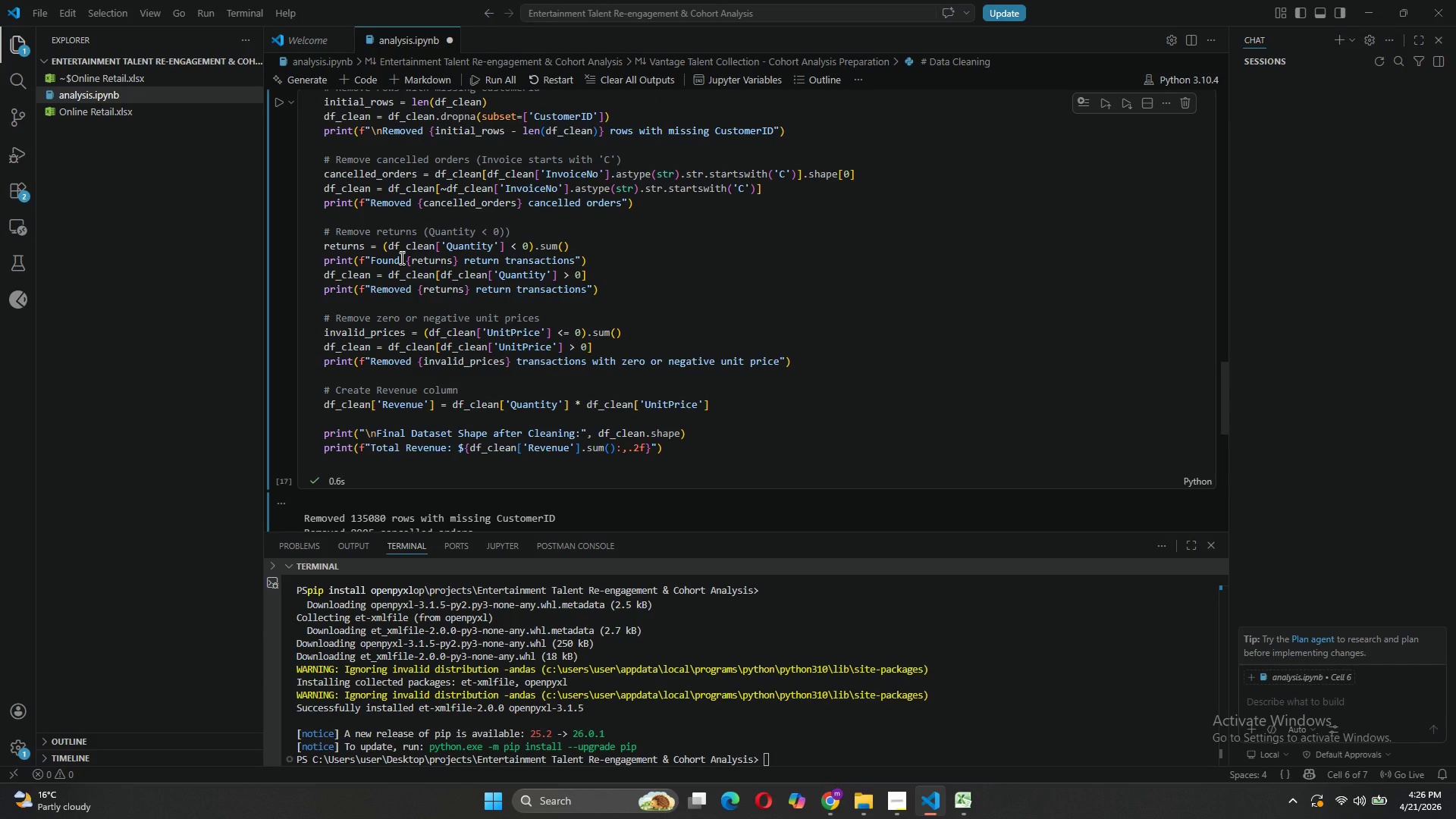 
left_click([965, 740])
 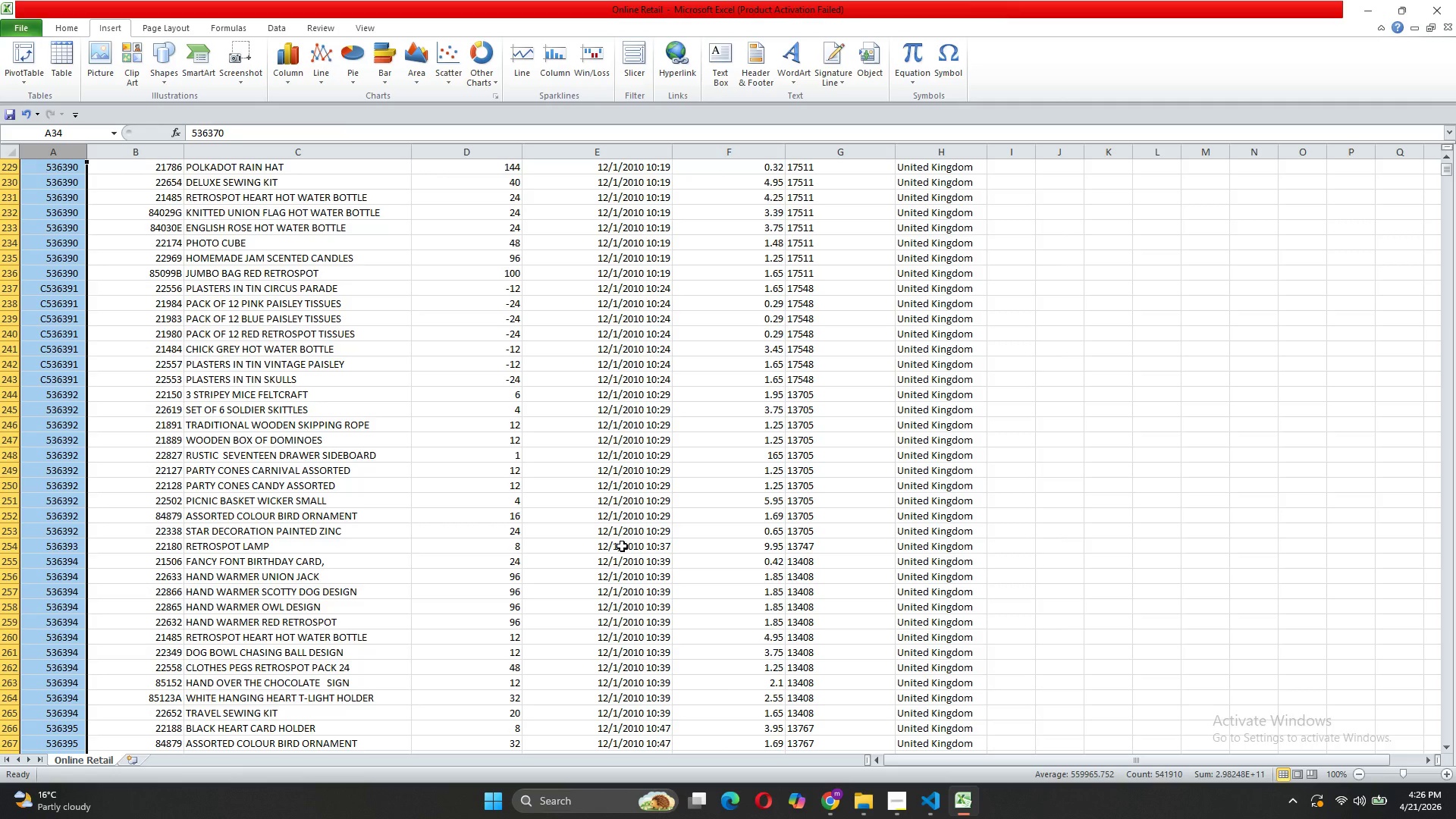 
scroll: coordinate [622, 546], scroll_direction: up, amount: 1.0
 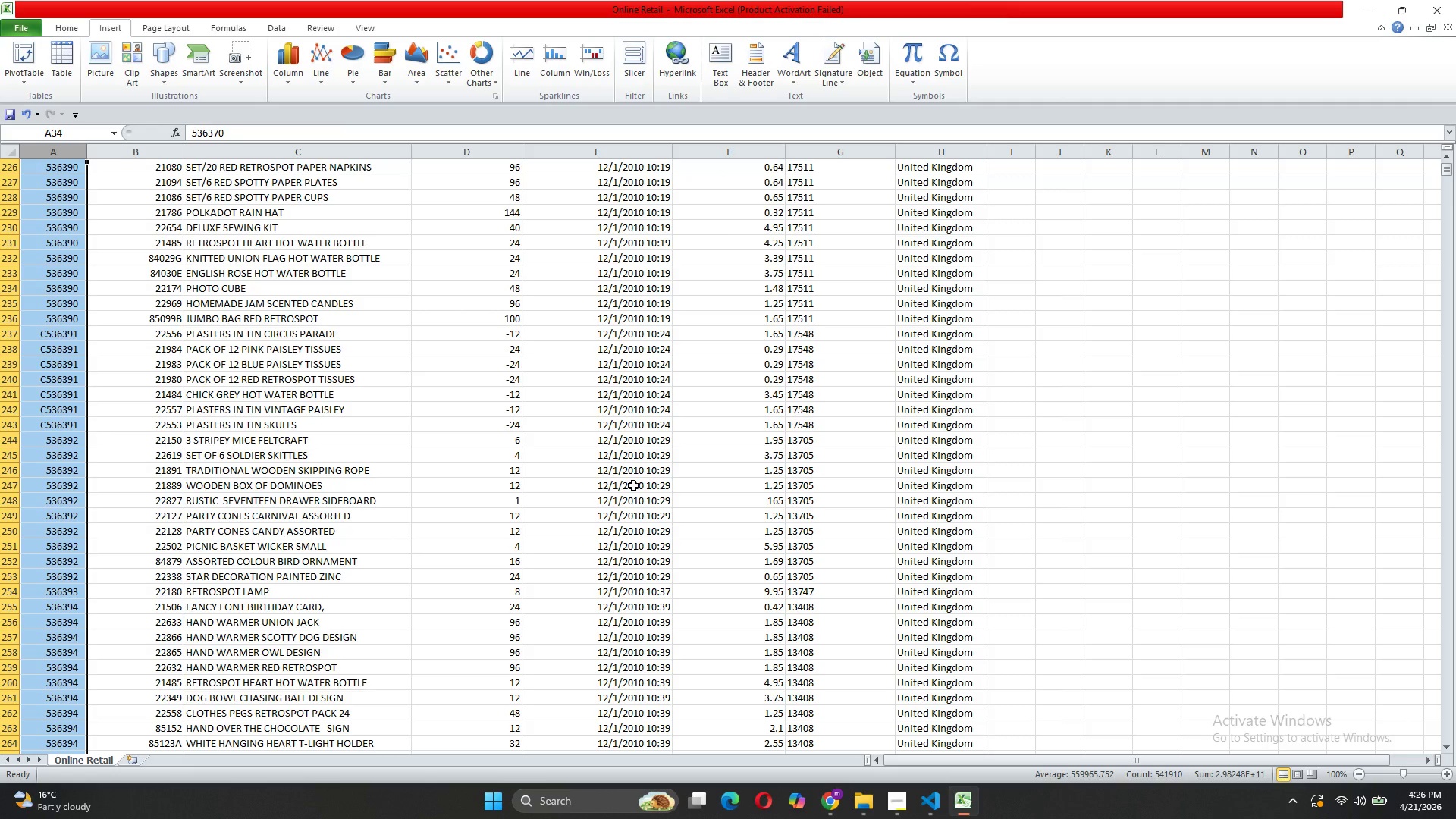 
wait(7.09)
 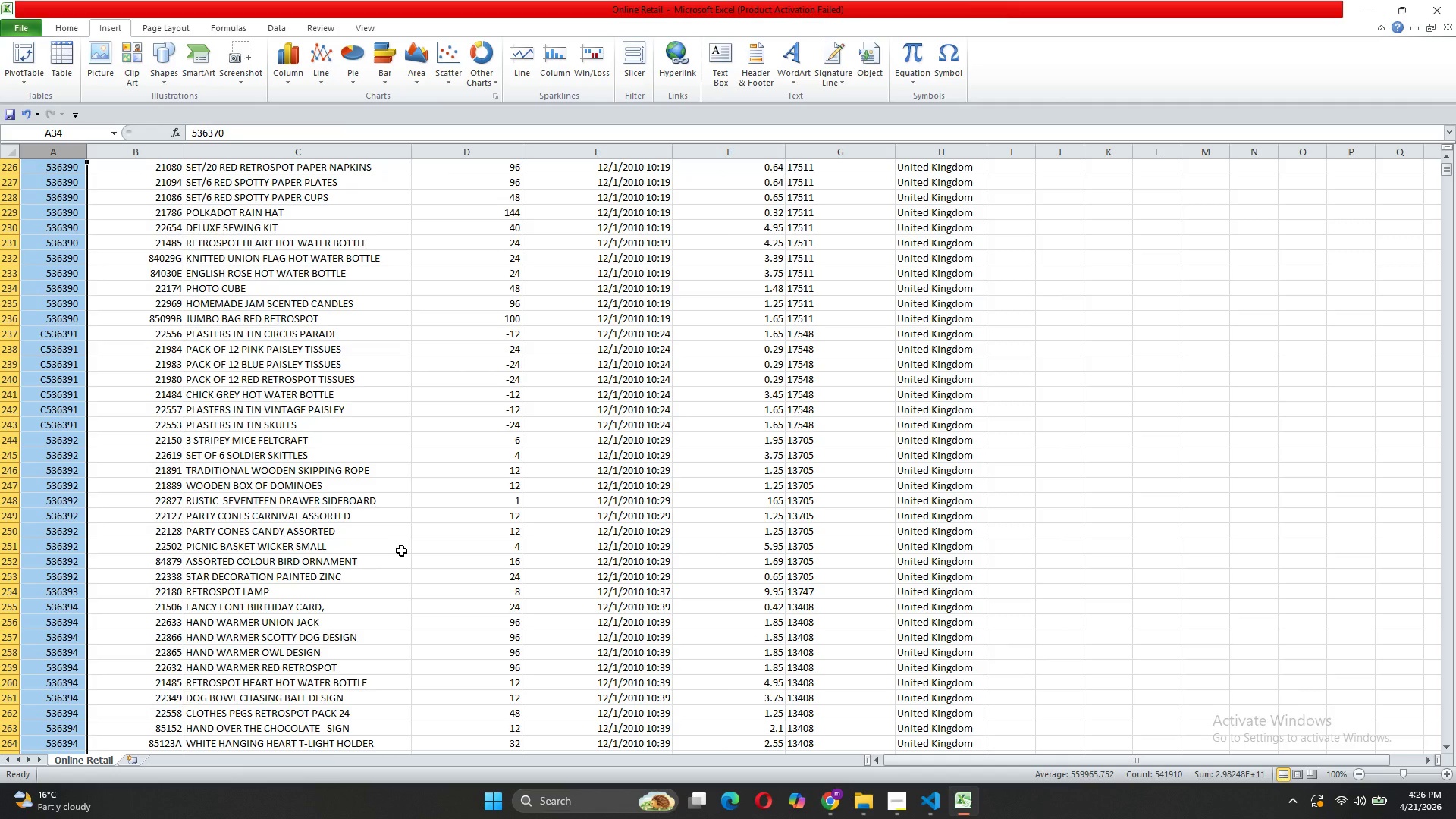 
left_click([931, 766])
 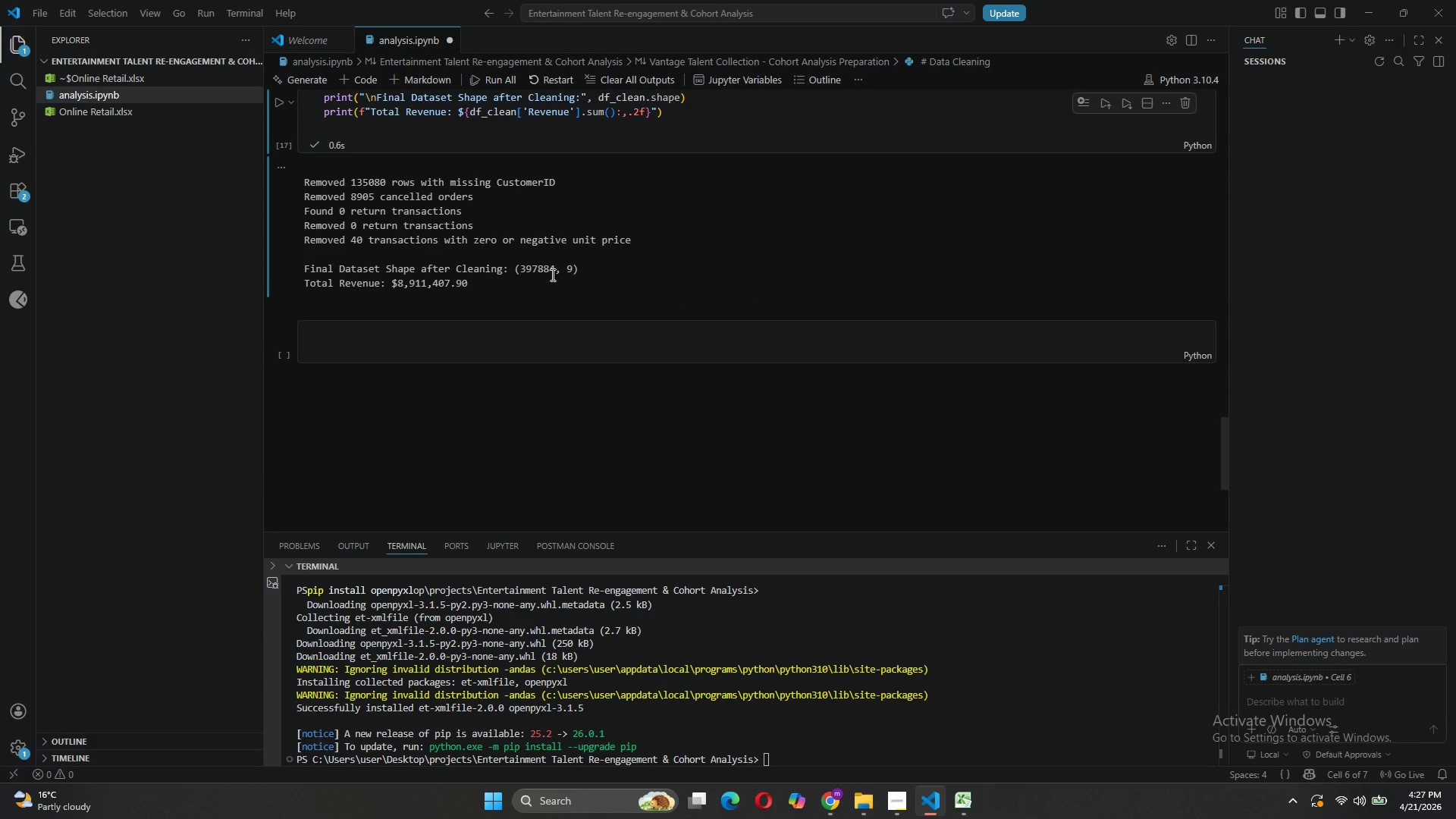 
wait(13.41)
 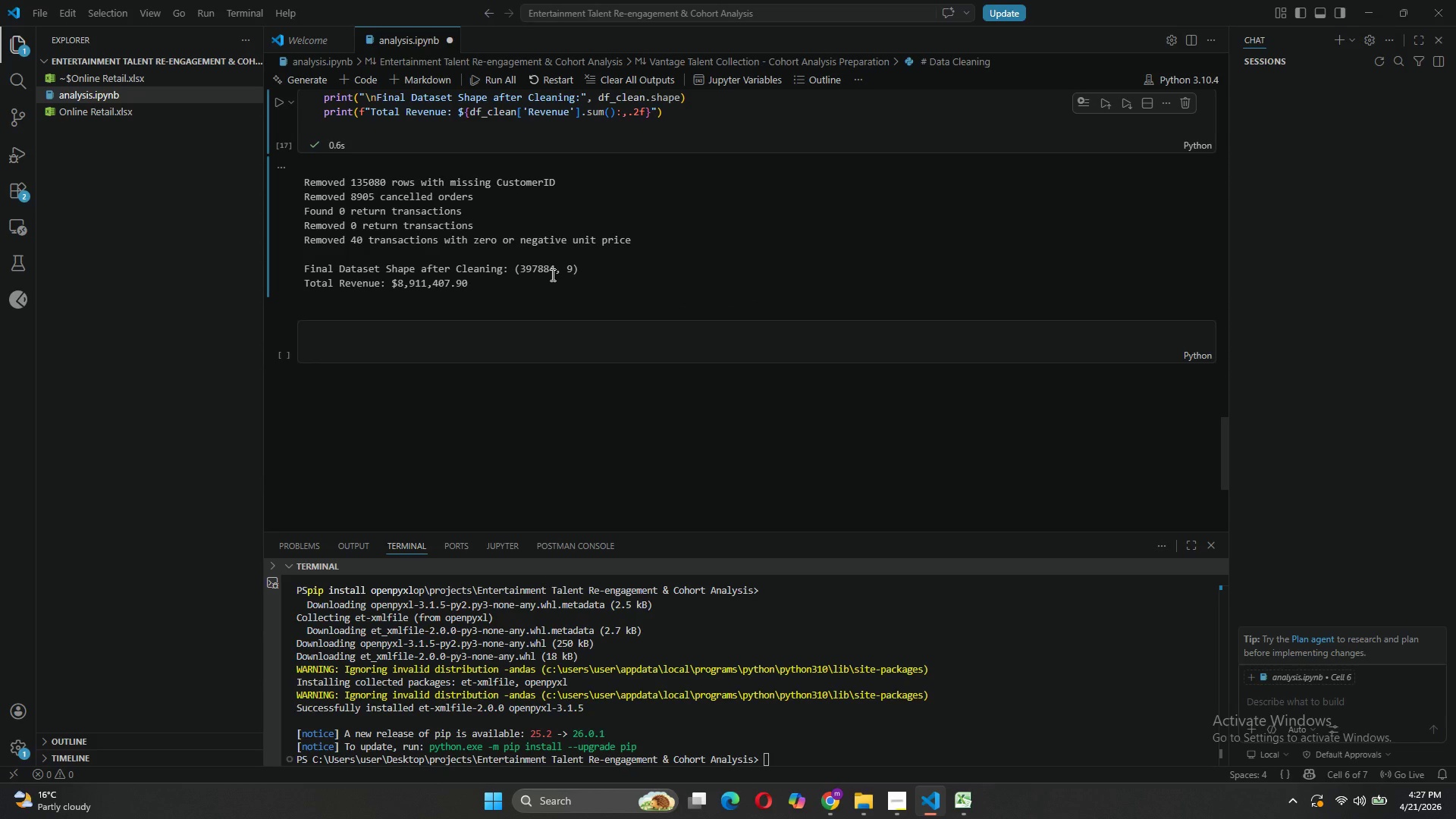 
left_click([362, 332])
 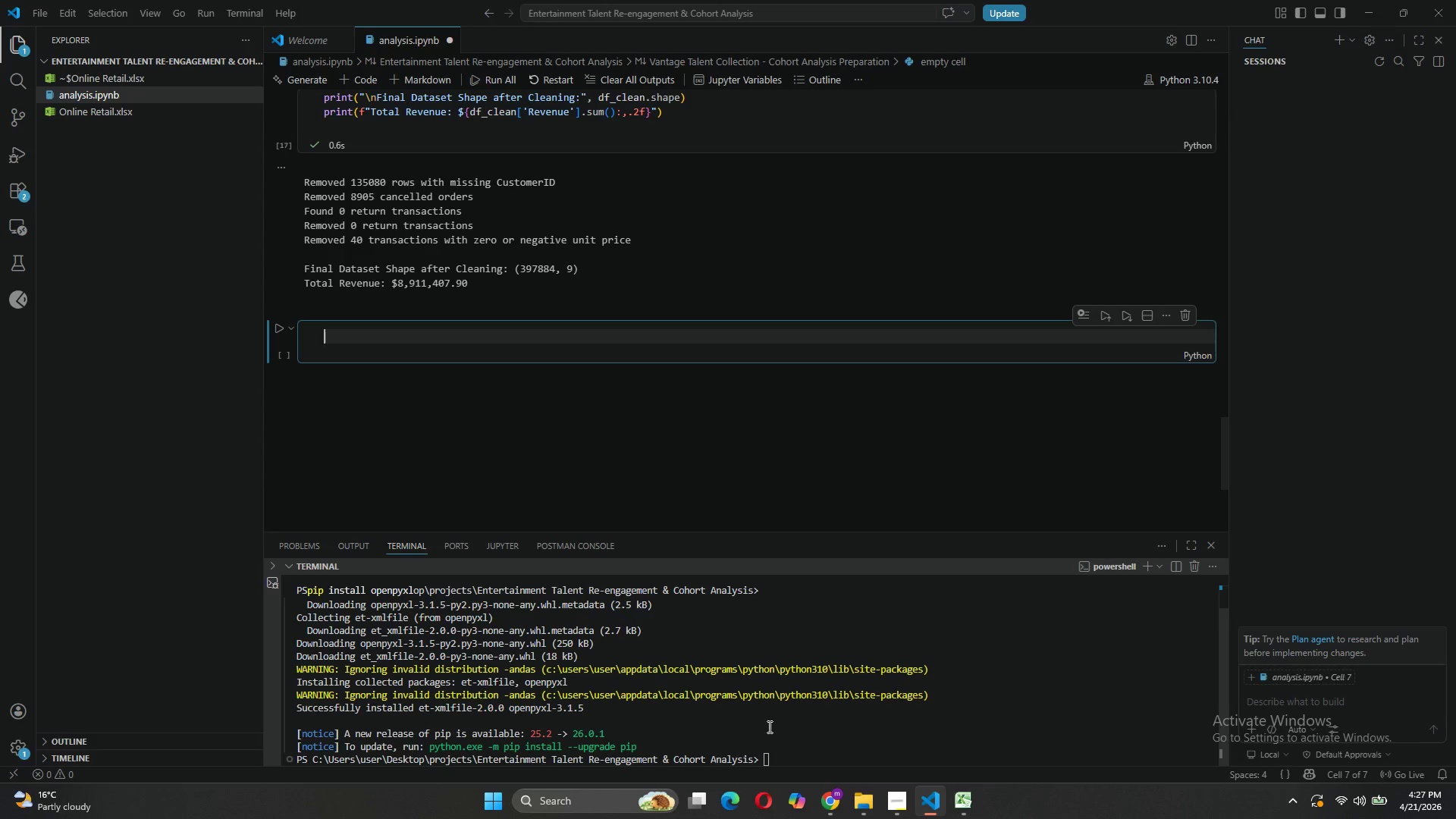 
wait(6.7)
 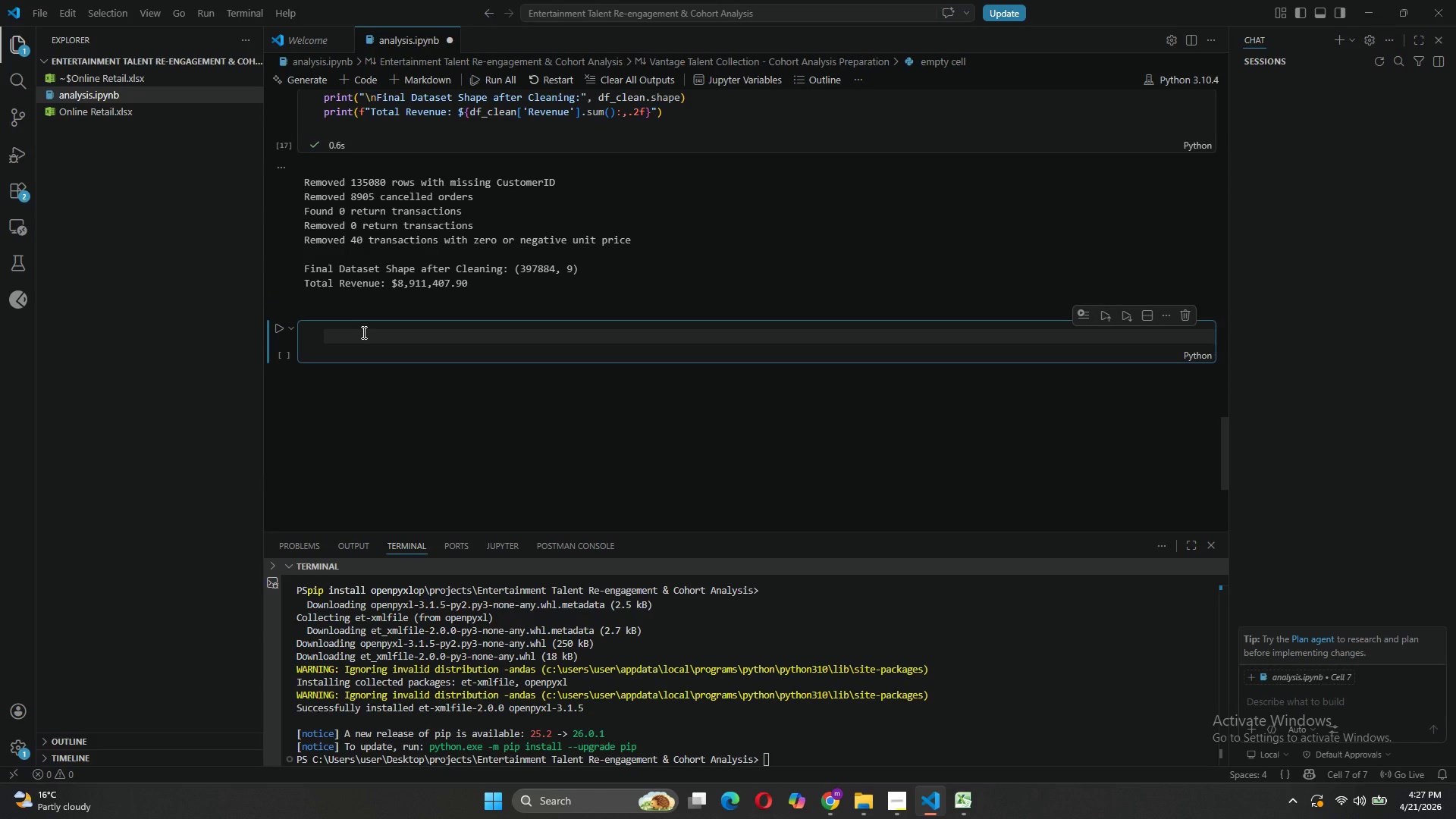 
left_click([889, 732])